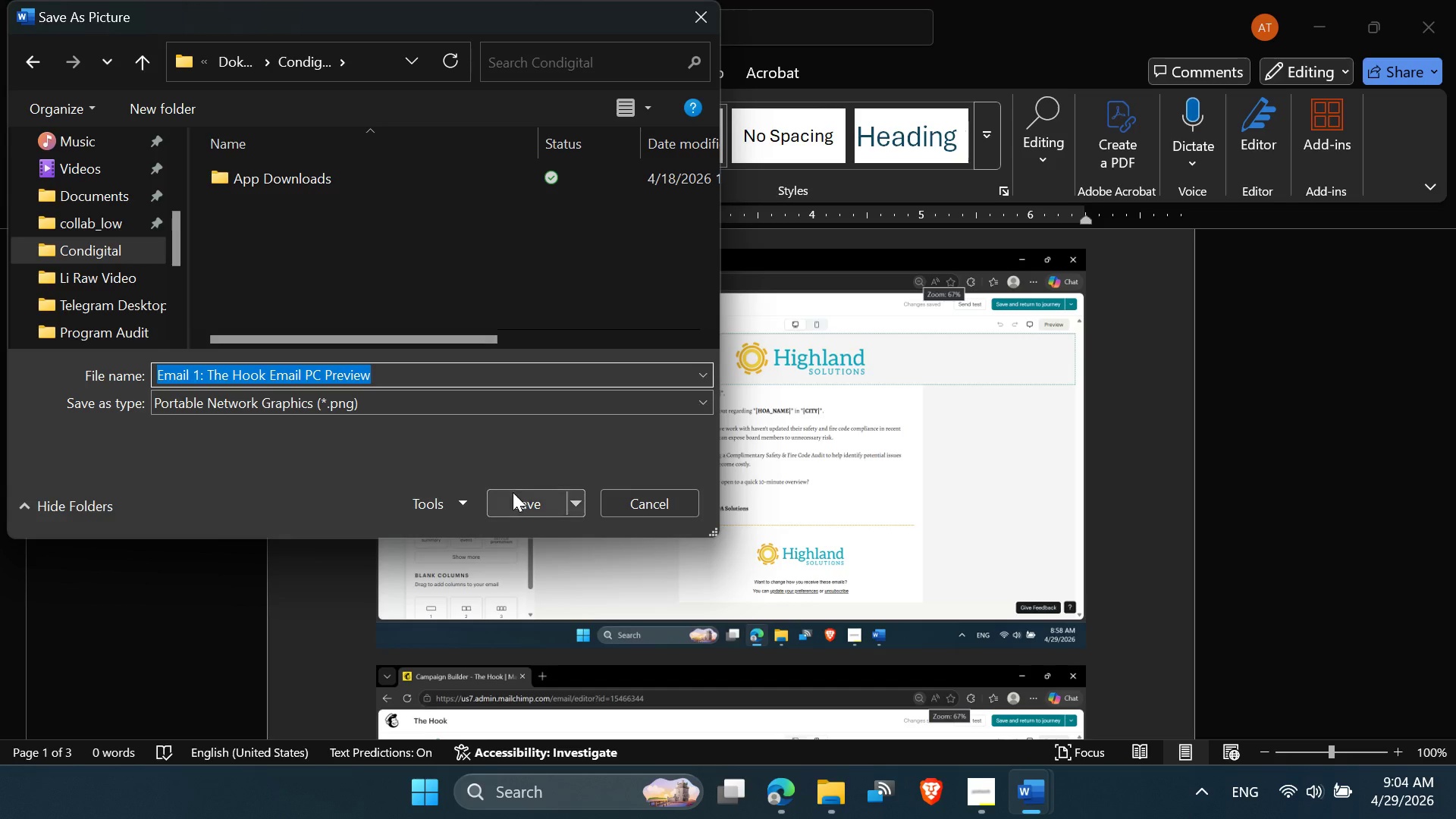 
left_click([513, 500])
 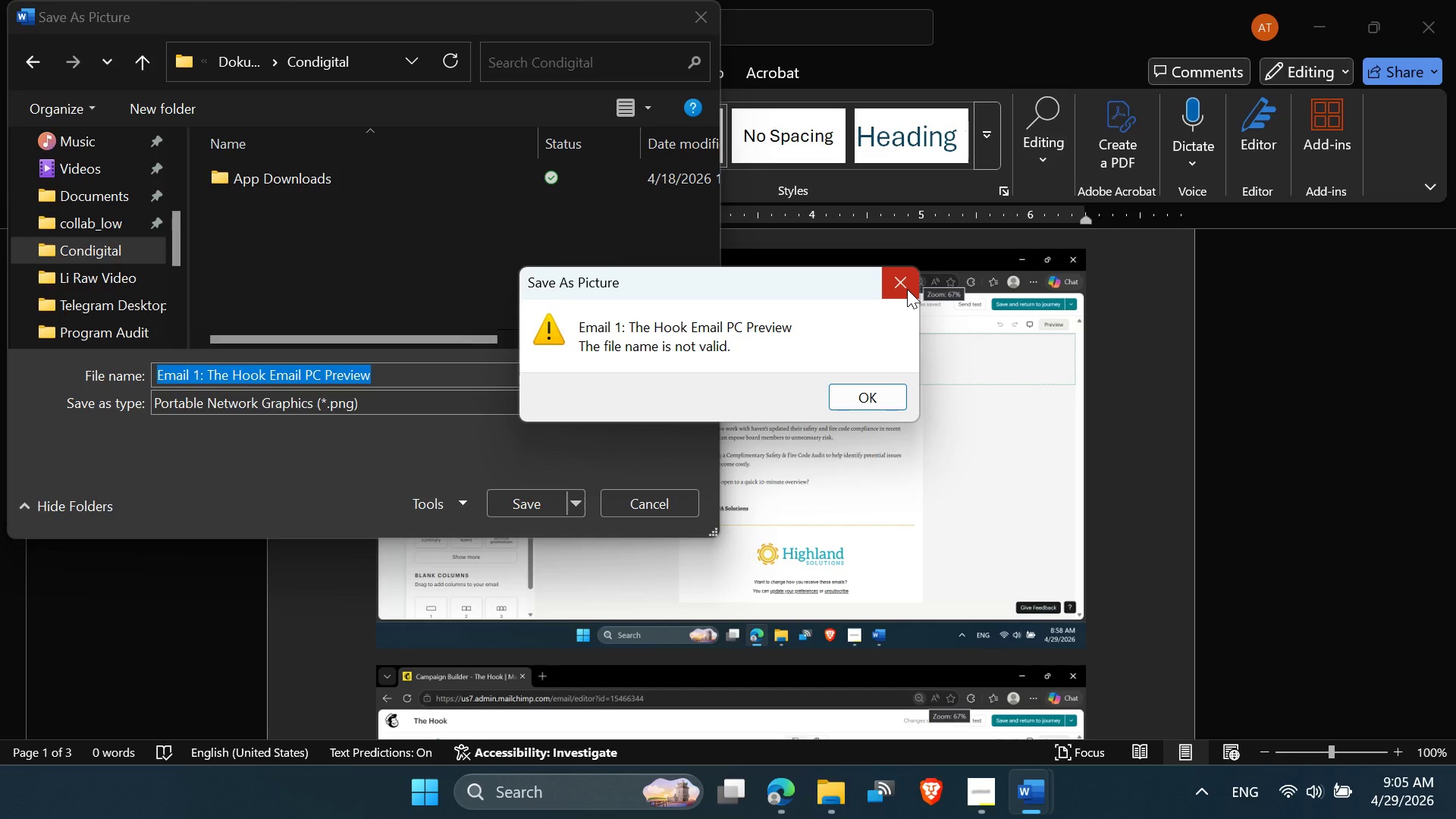 
wait(9.89)
 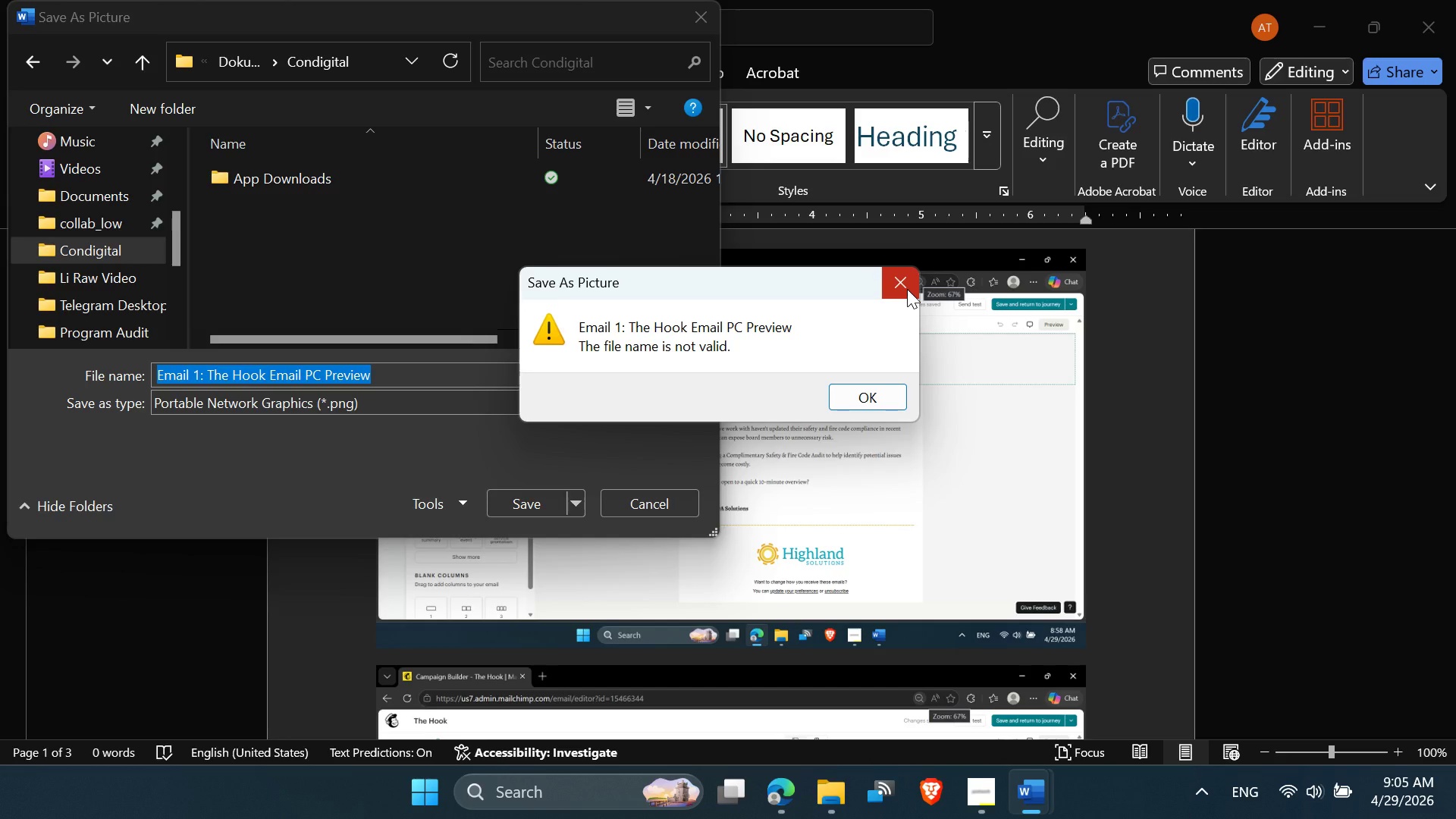 
left_click([907, 289])
 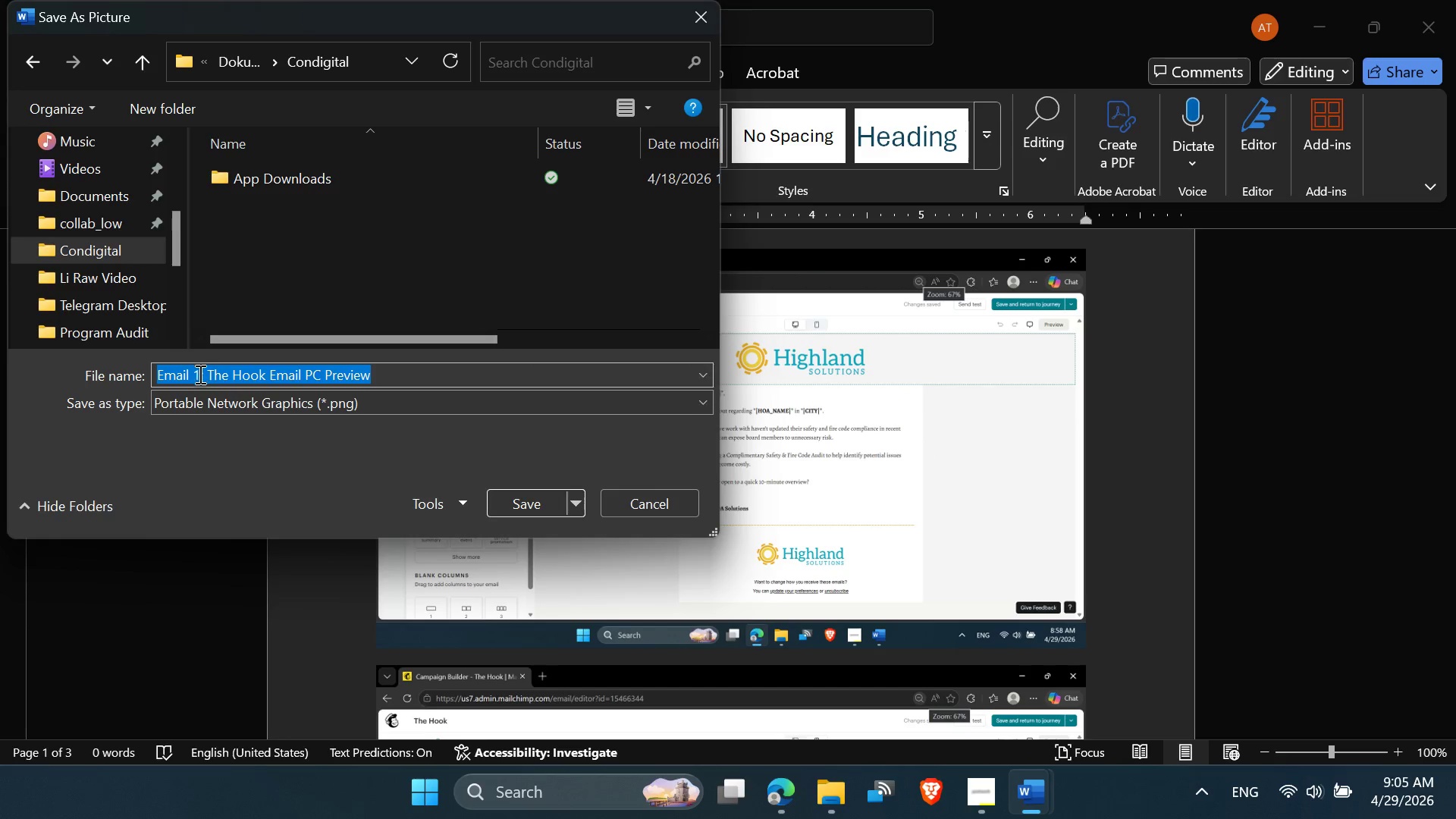 
left_click([203, 378])
 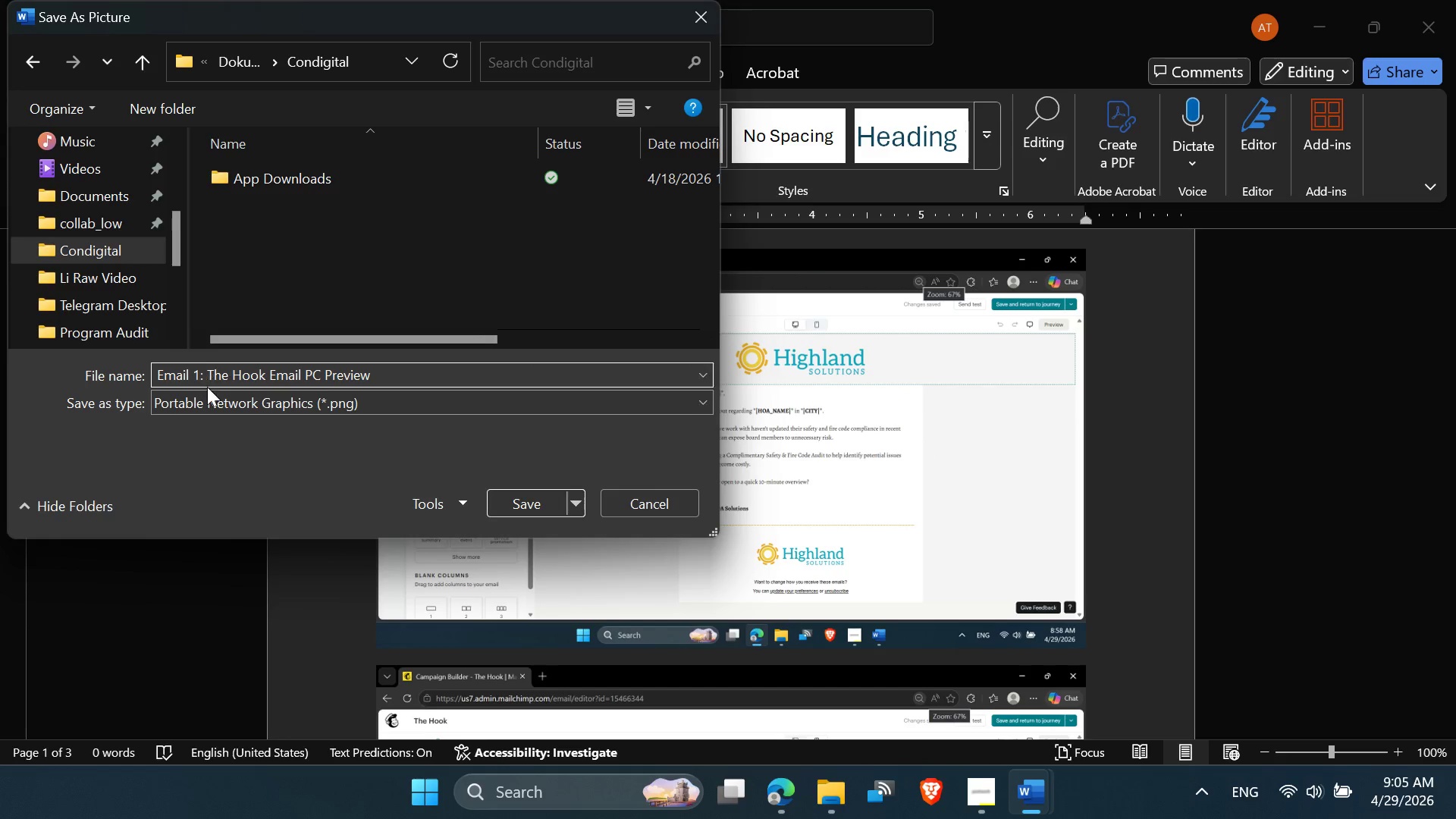 
left_click([206, 376])
 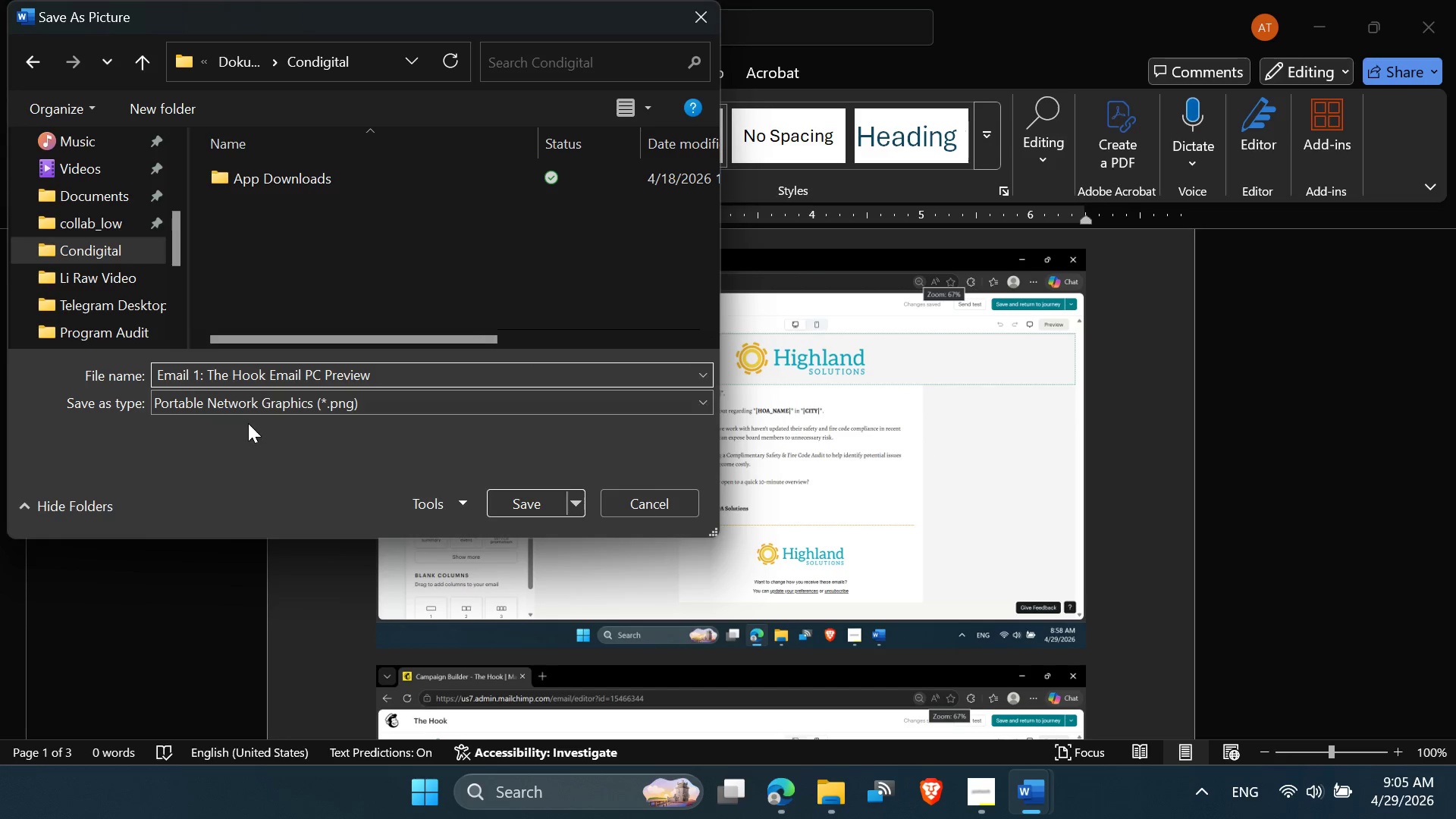 
key(ArrowLeft)
 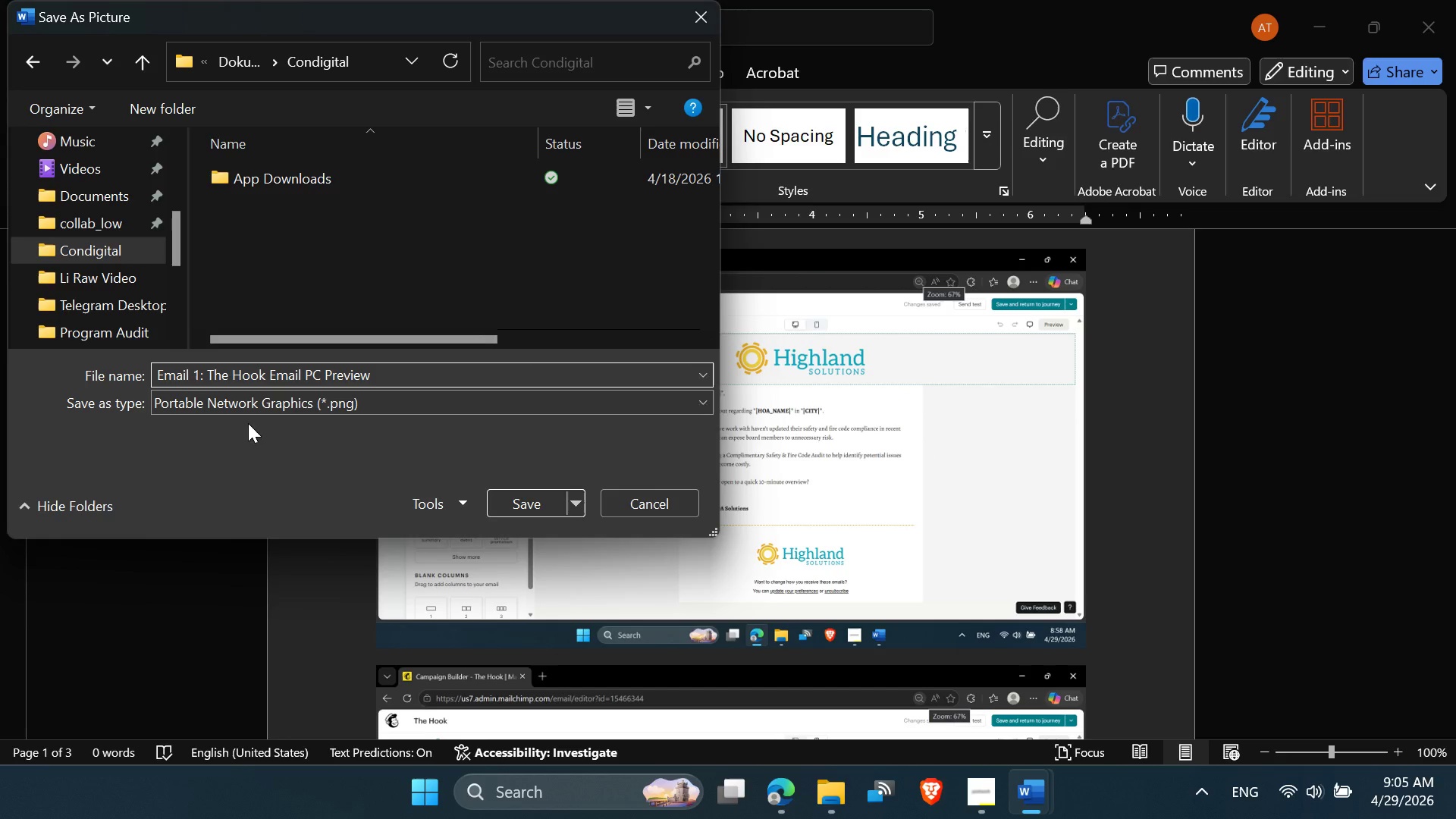 
key(Backspace)
 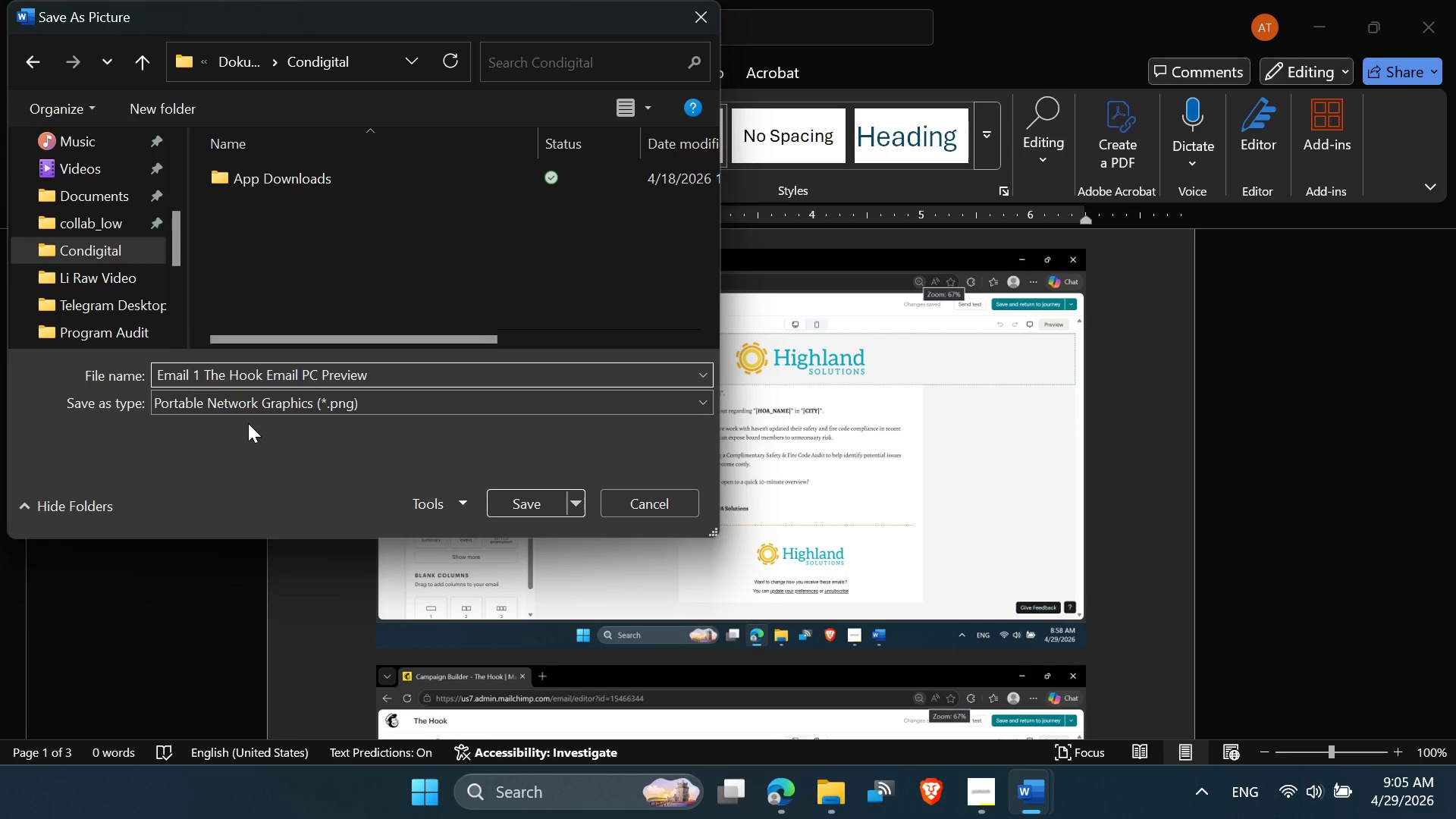 
key(Minus)
 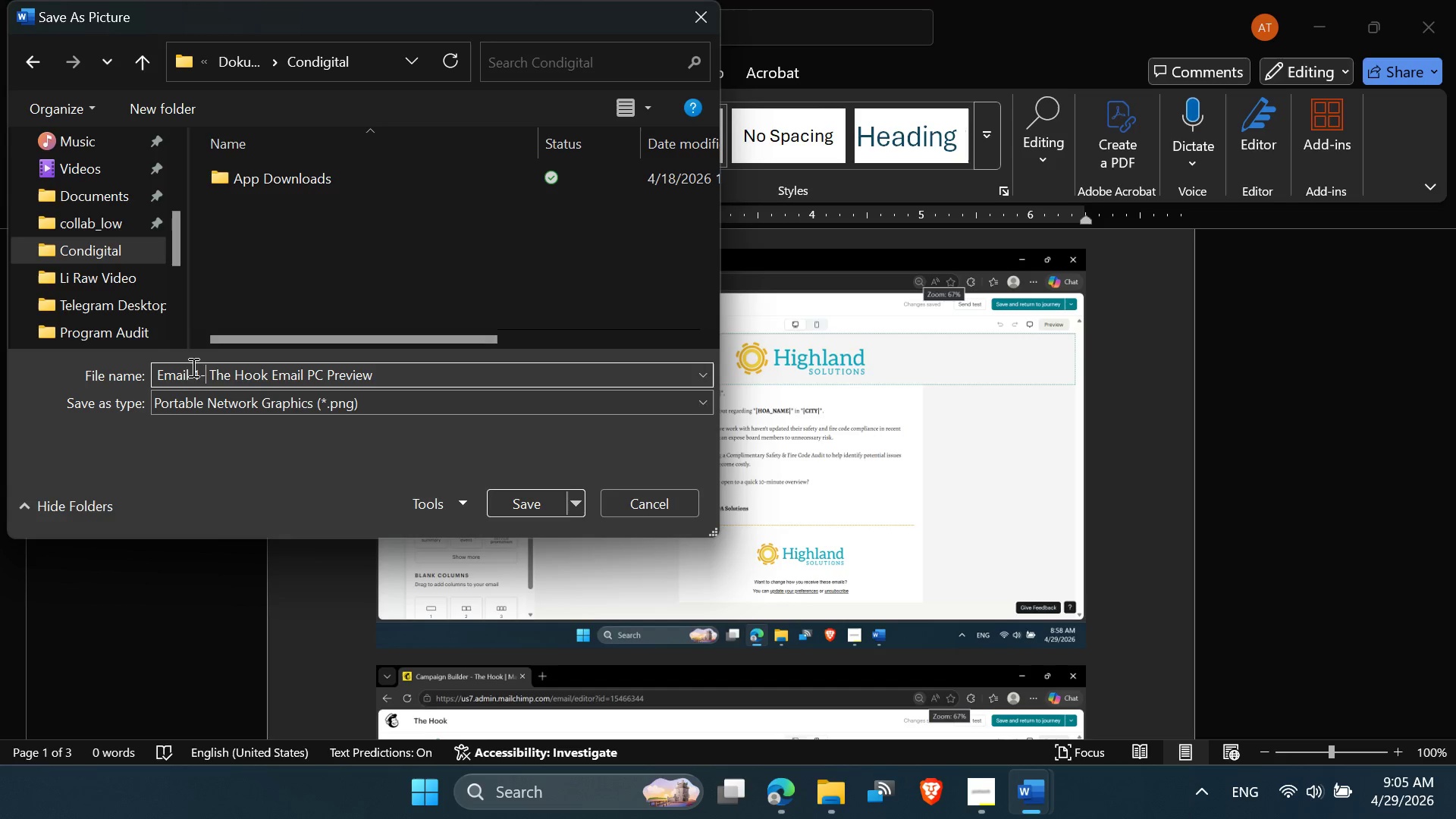 
left_click([199, 375])
 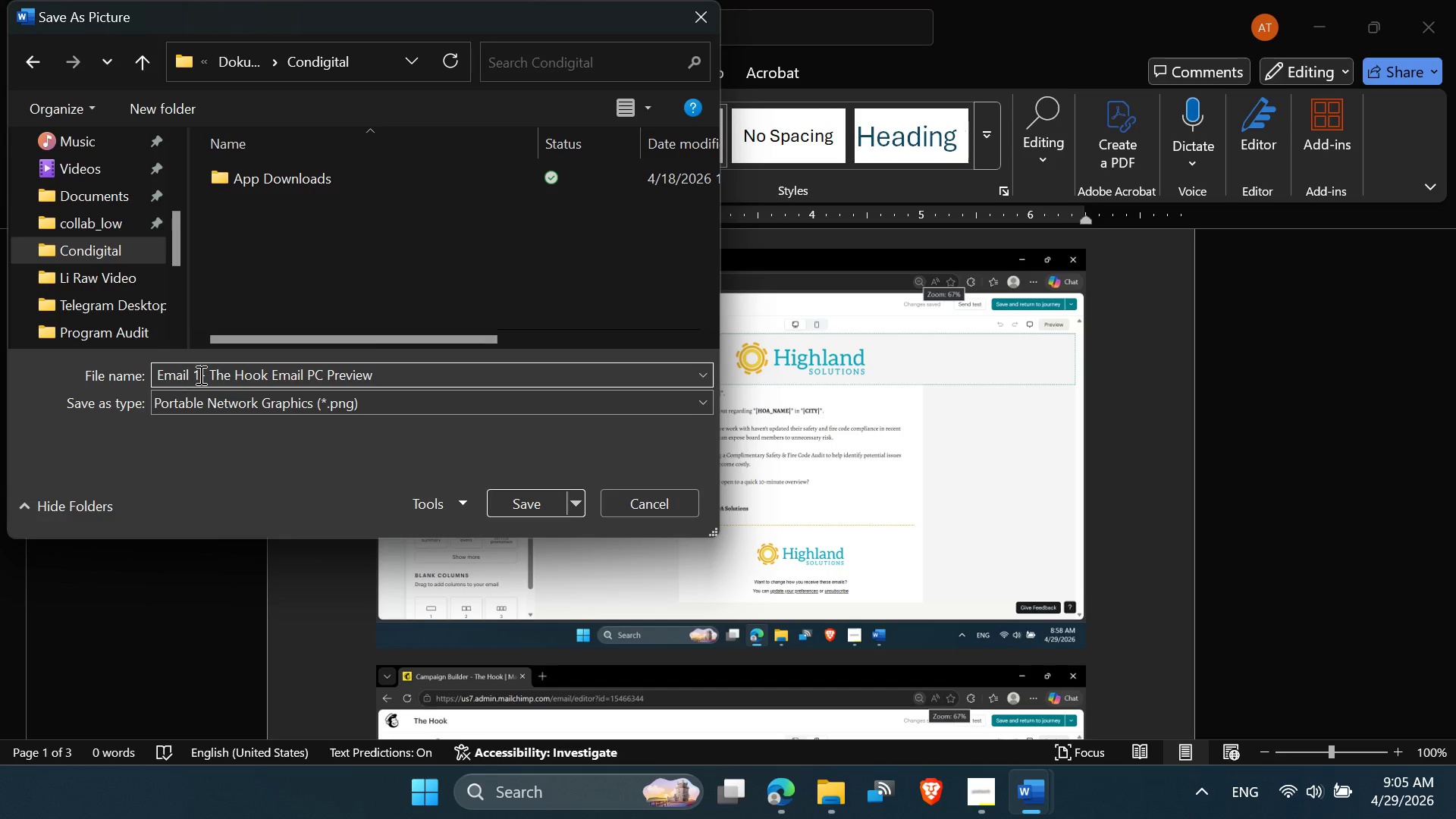 
key(Space)
 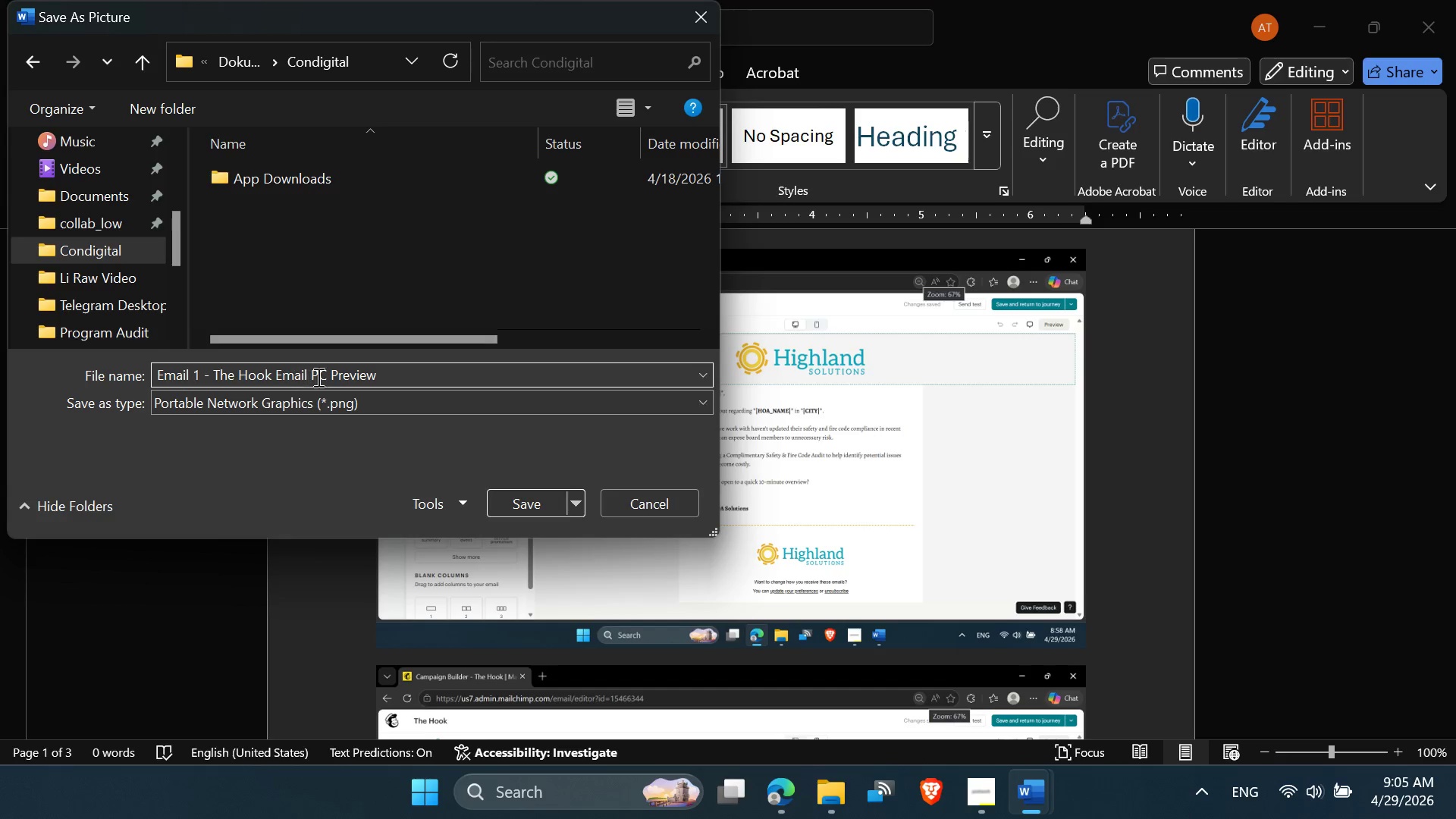 
left_click([325, 372])
 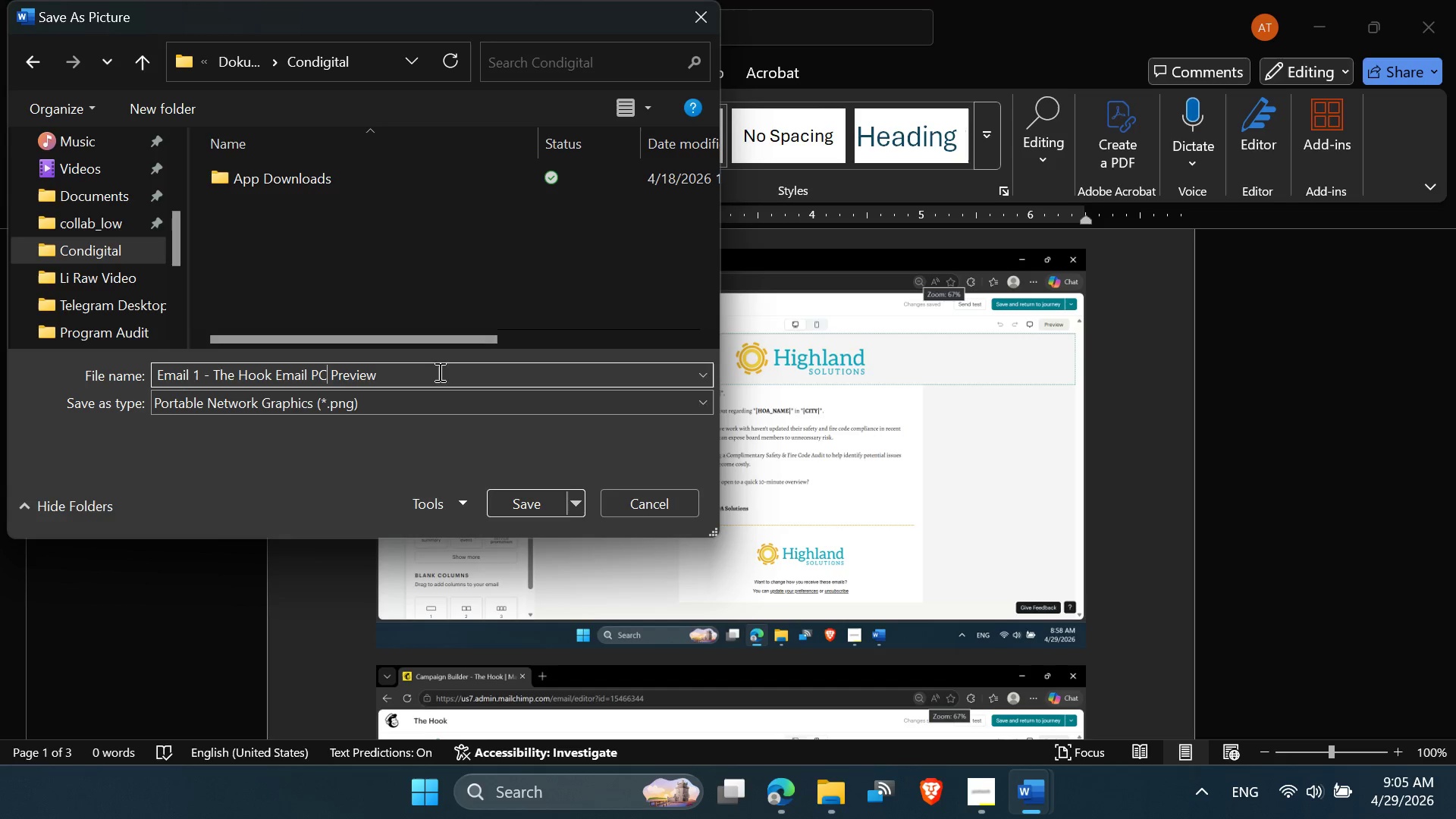 
left_click([437, 372])
 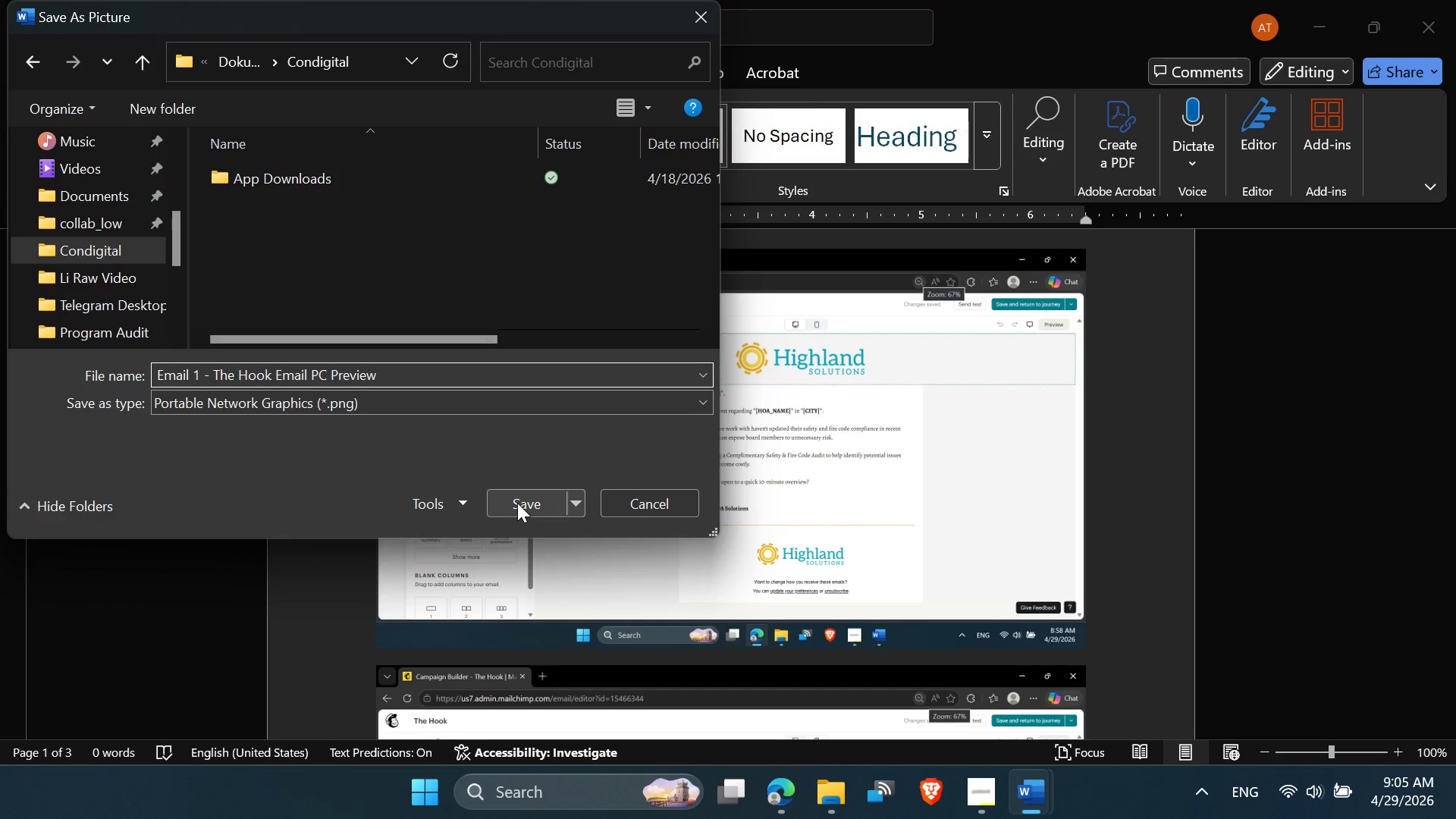 
left_click([517, 503])
 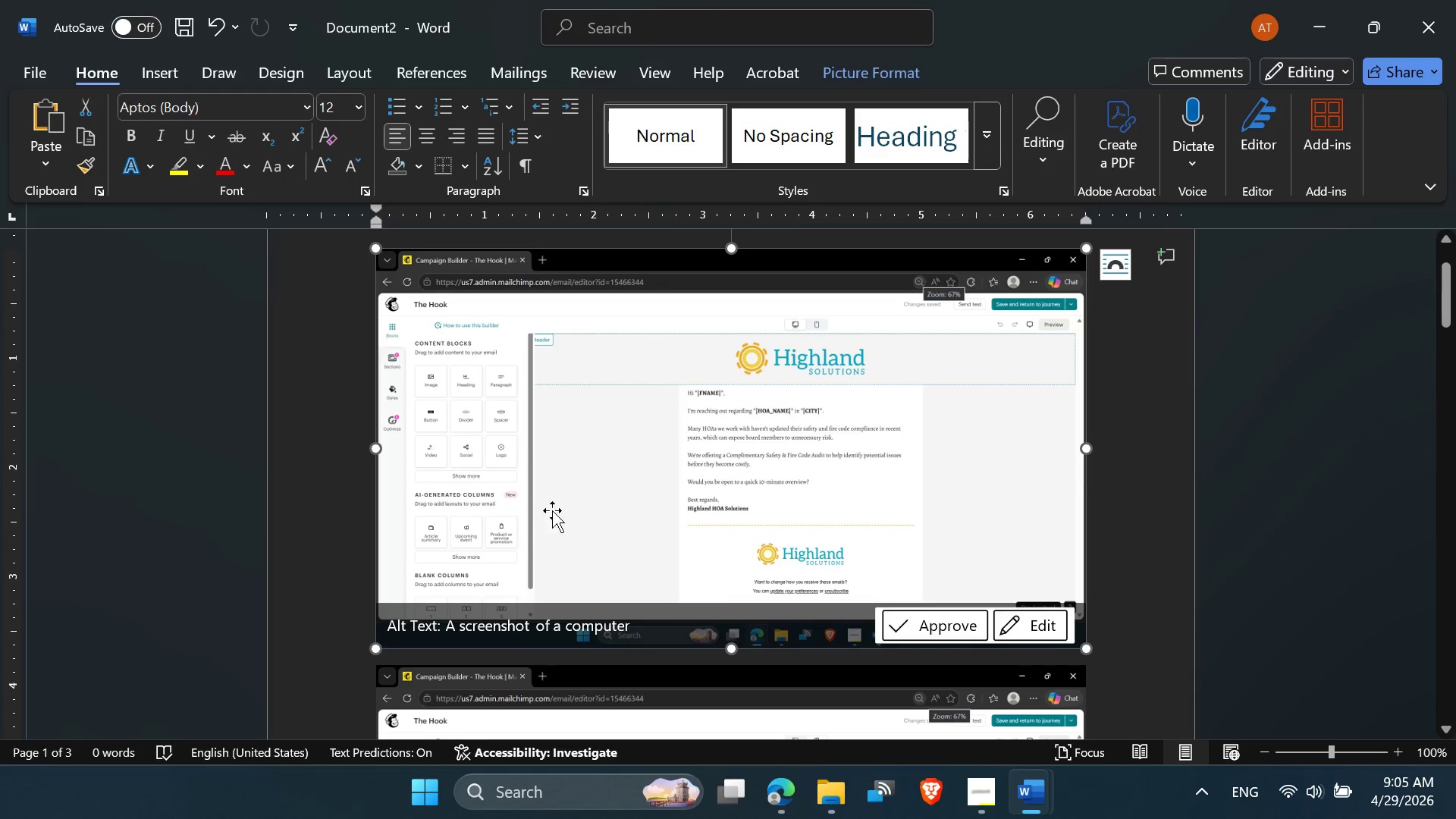 
scroll: coordinate [636, 525], scroll_direction: down, amount: 6.0
 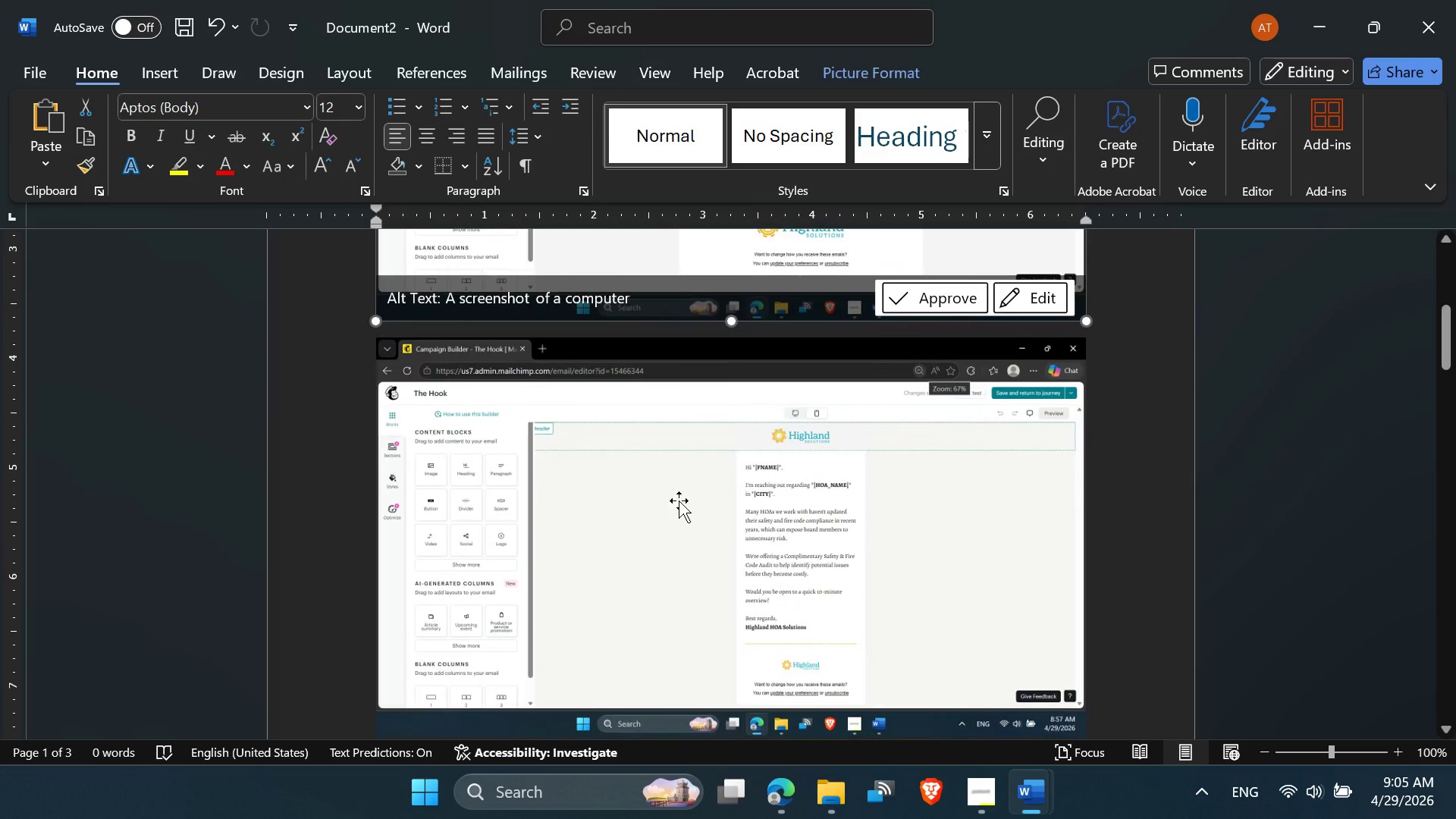 
right_click([679, 500])
 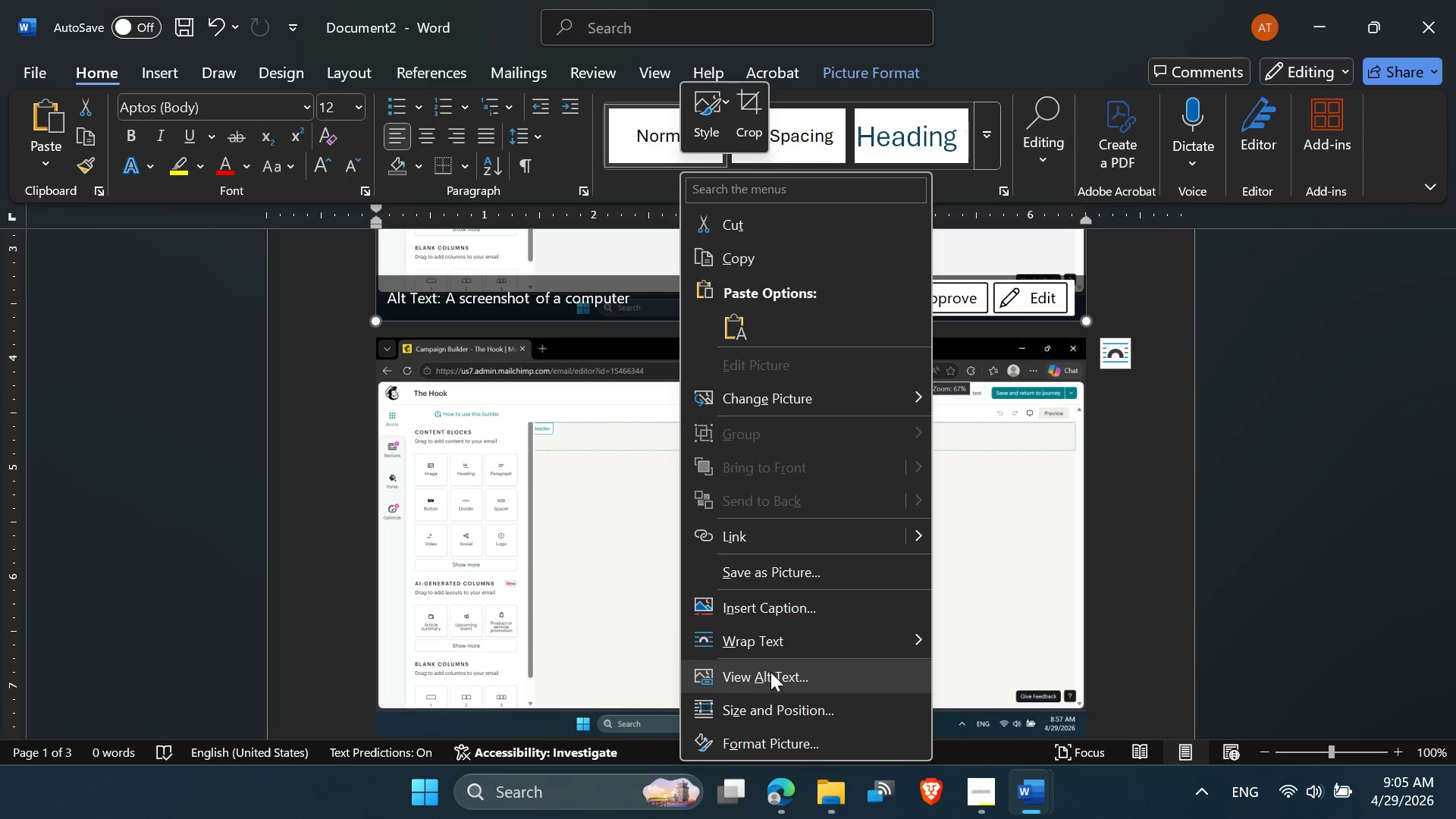 
left_click([768, 576])
 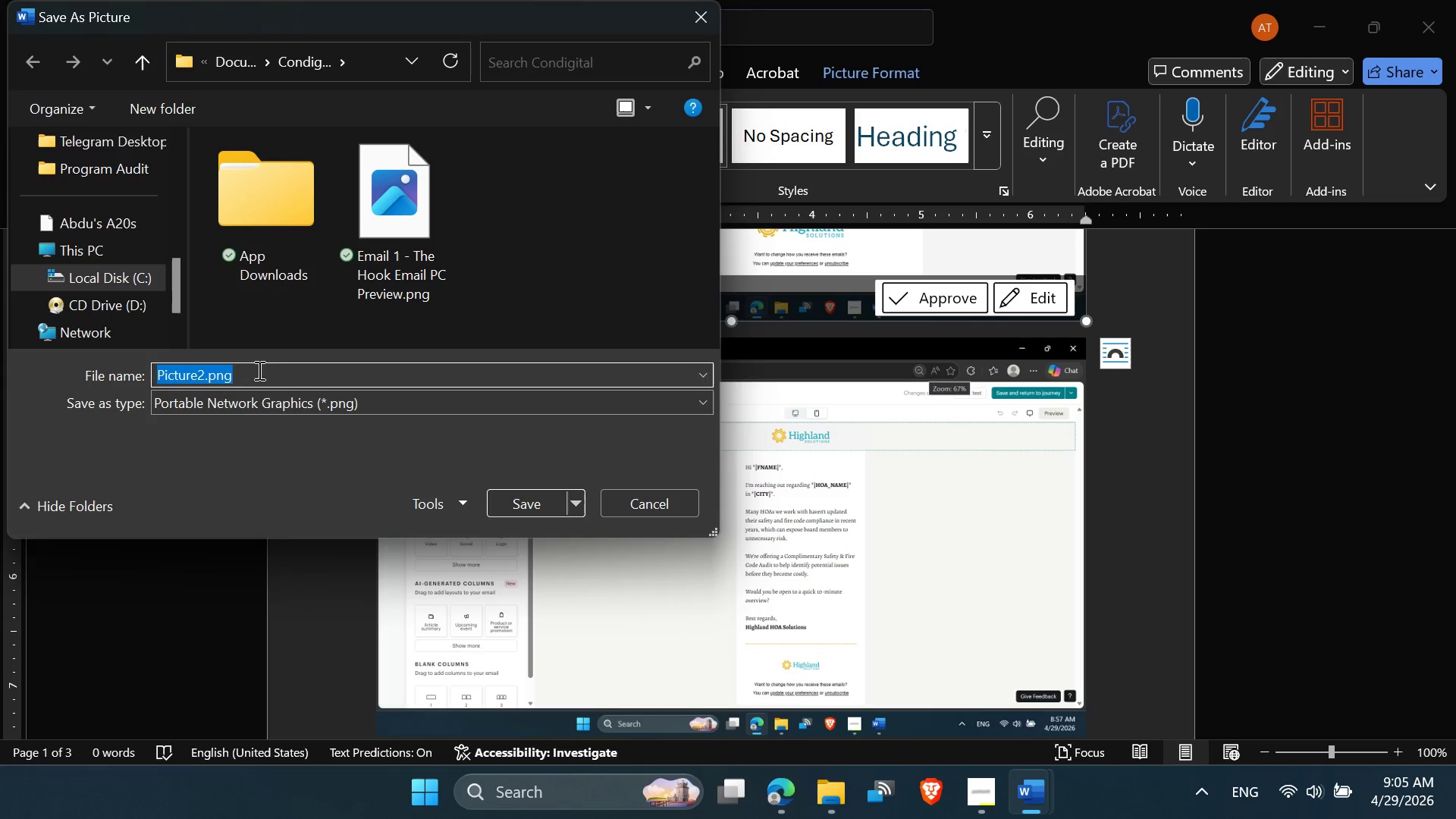 
key(Control+V)
 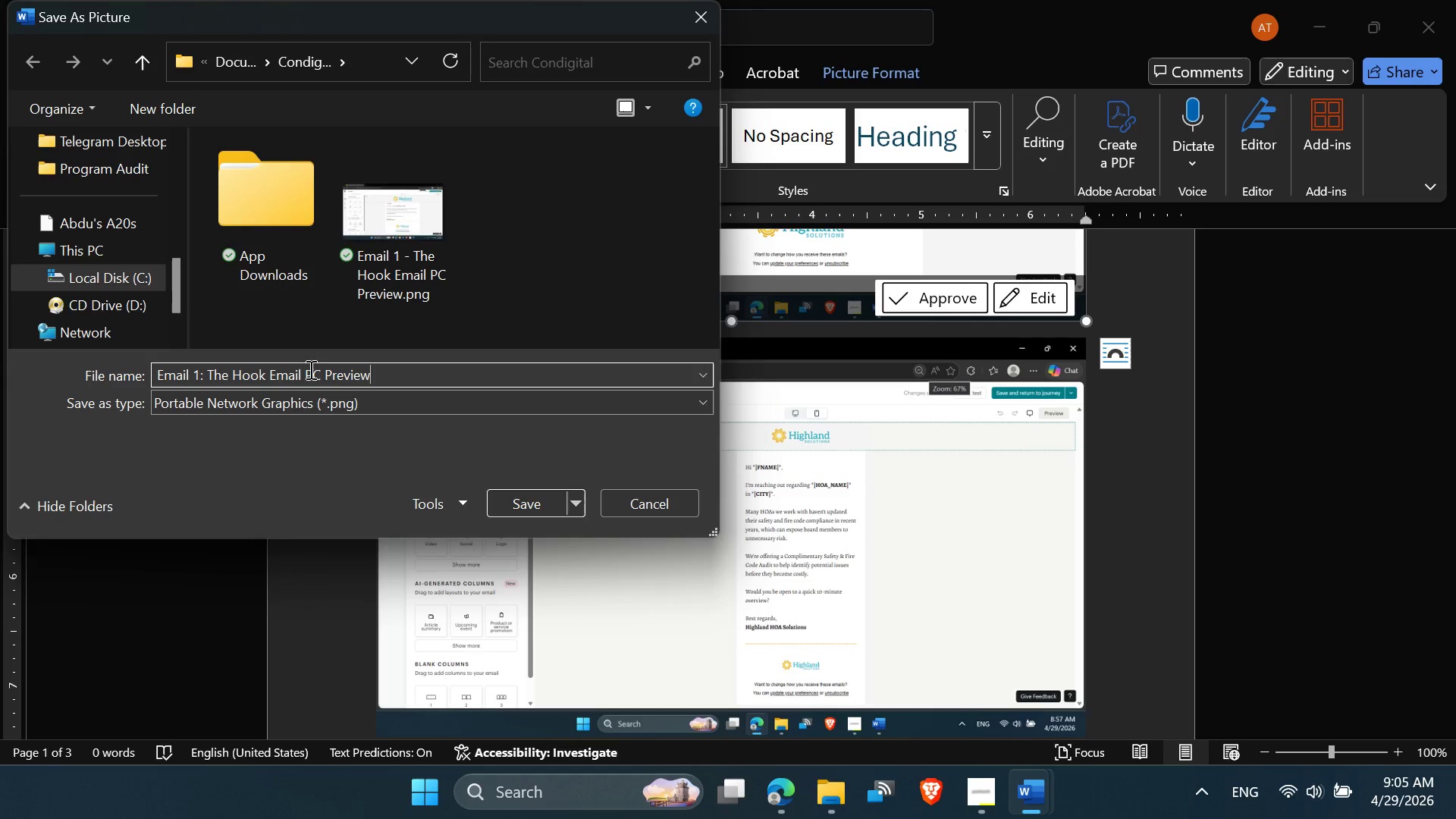 
double_click([310, 372])
 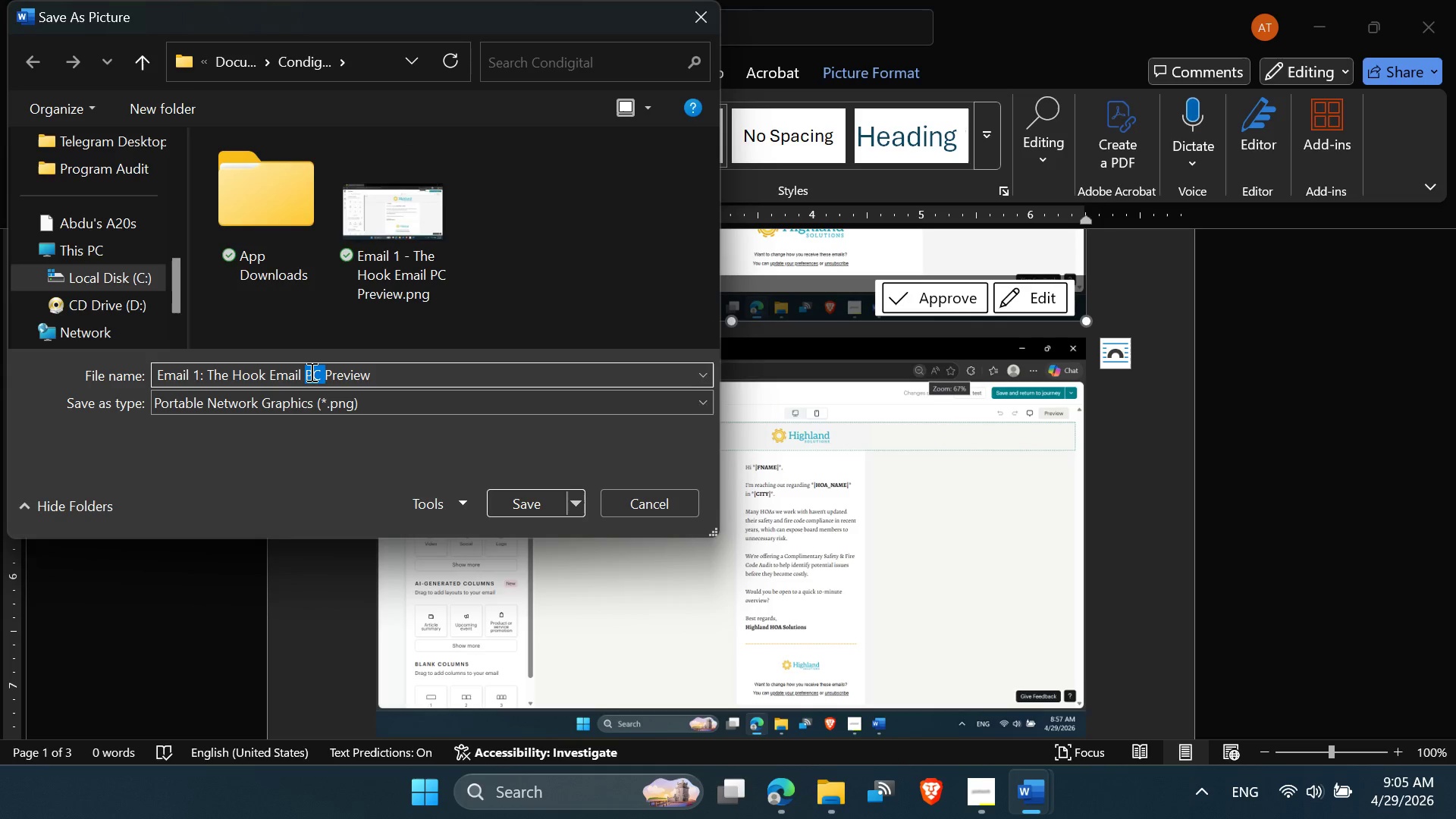 
type(MO)
key(Backspace)
type(oblie )
 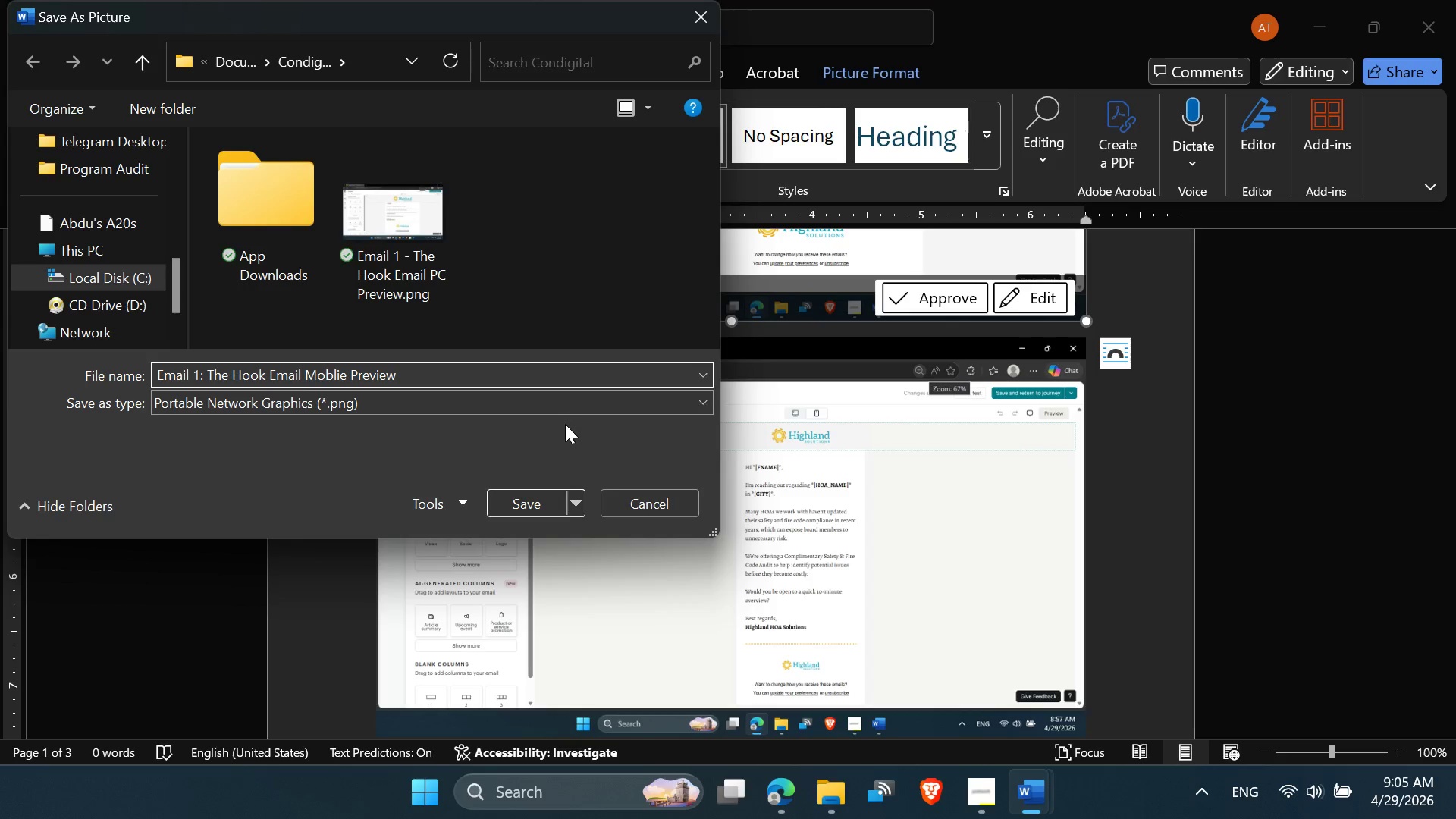 
left_click([522, 498])
 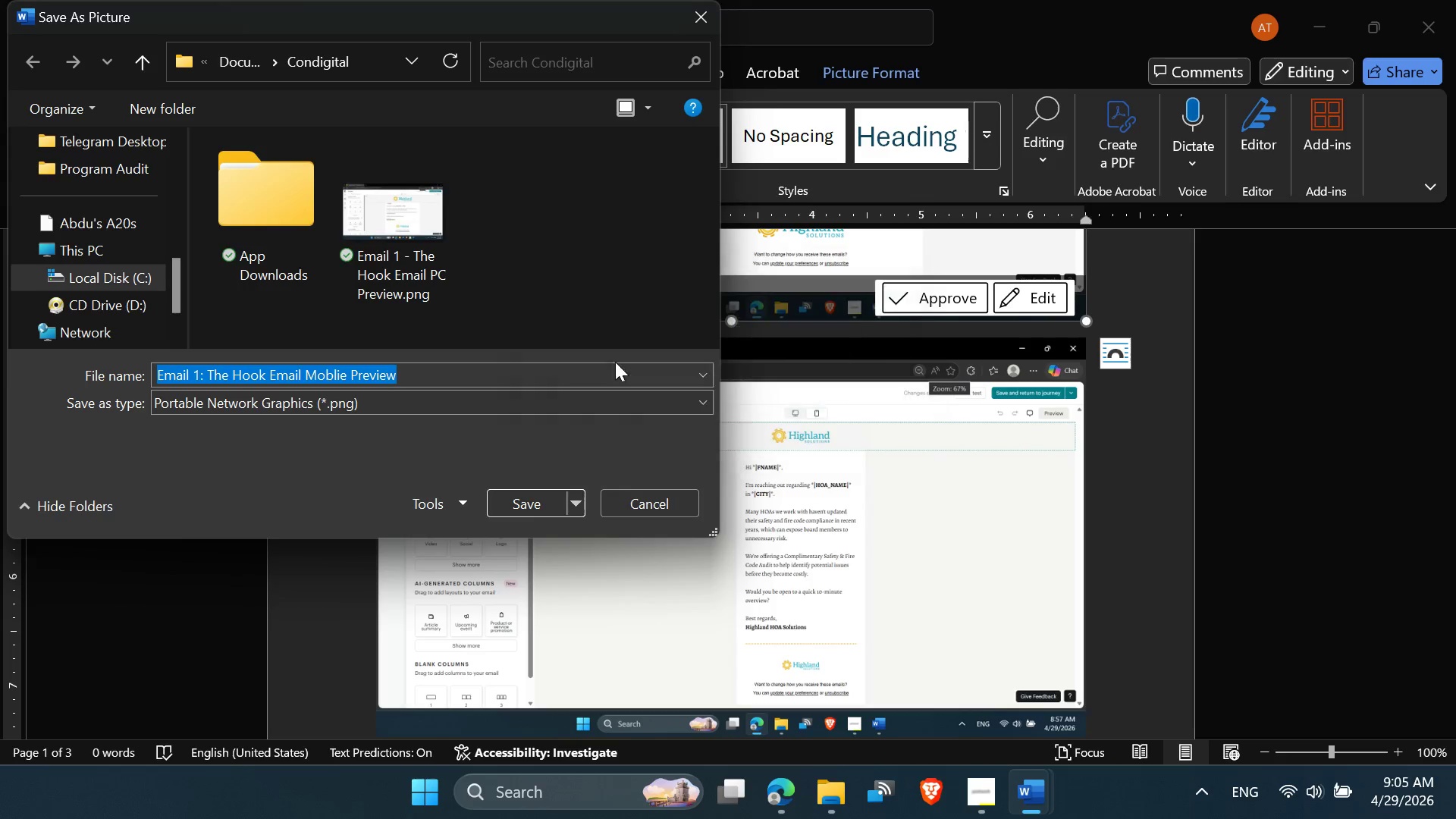 
left_click([204, 370])
 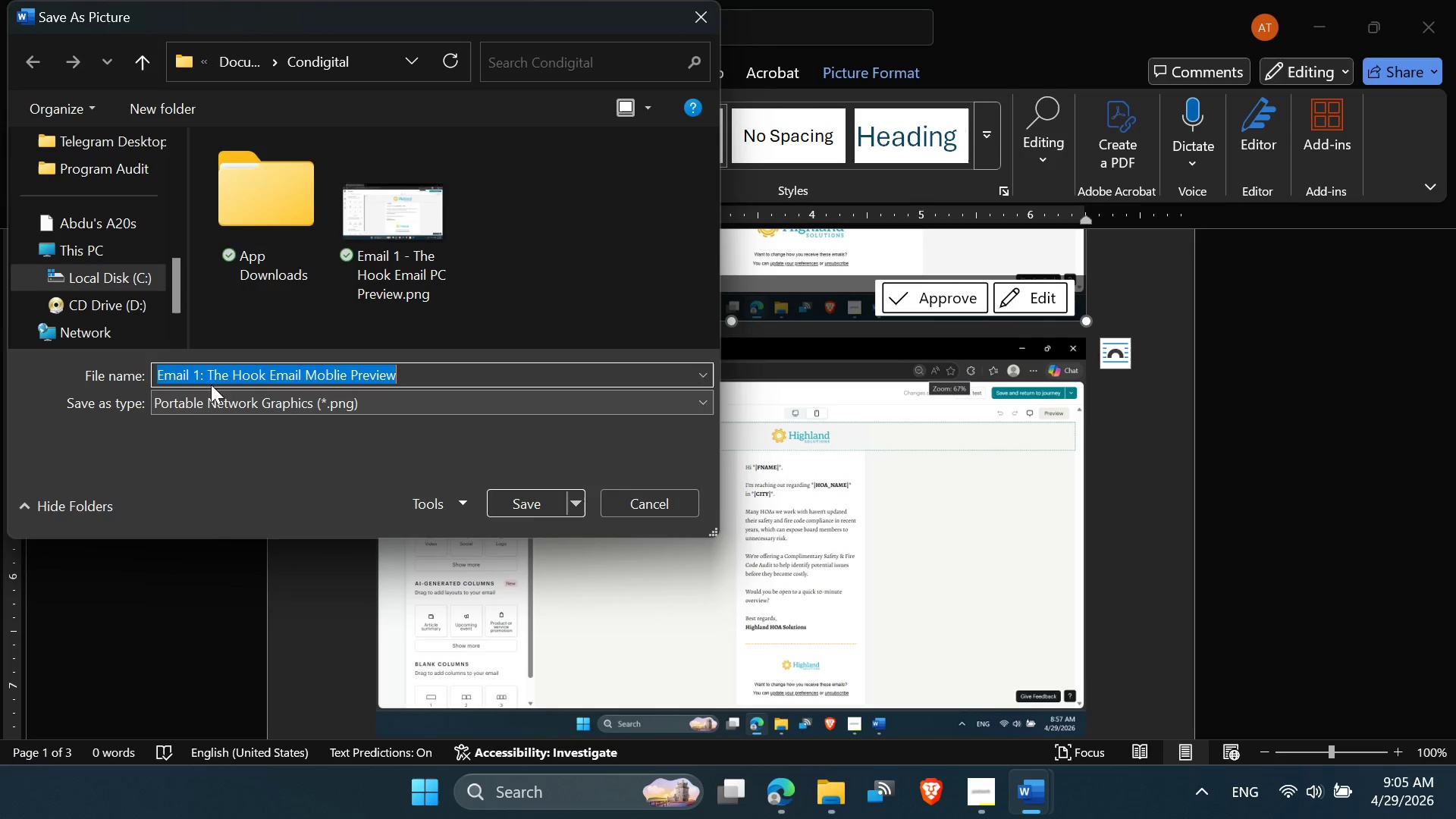 
left_click([209, 375])
 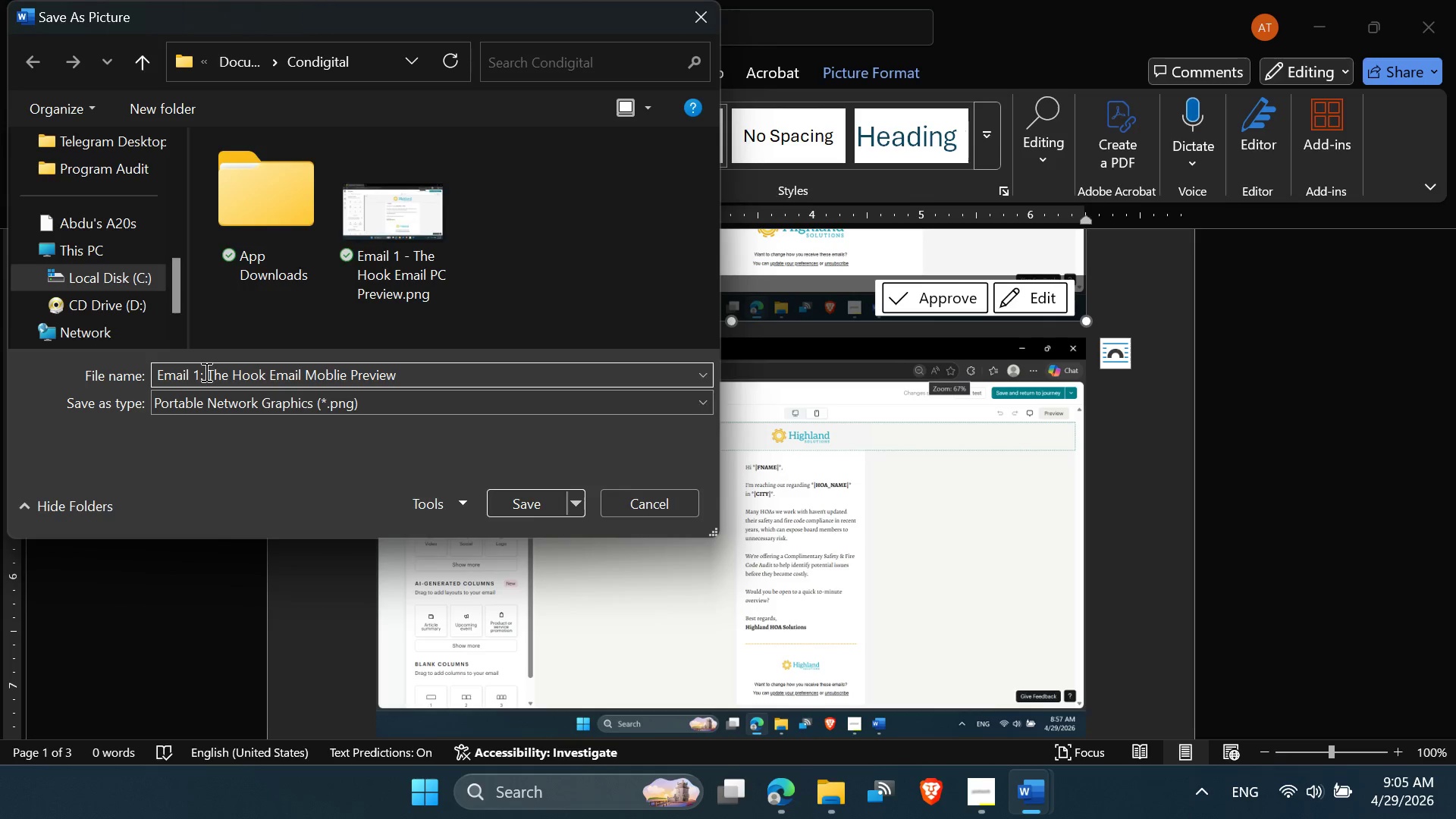 
left_click([203, 372])
 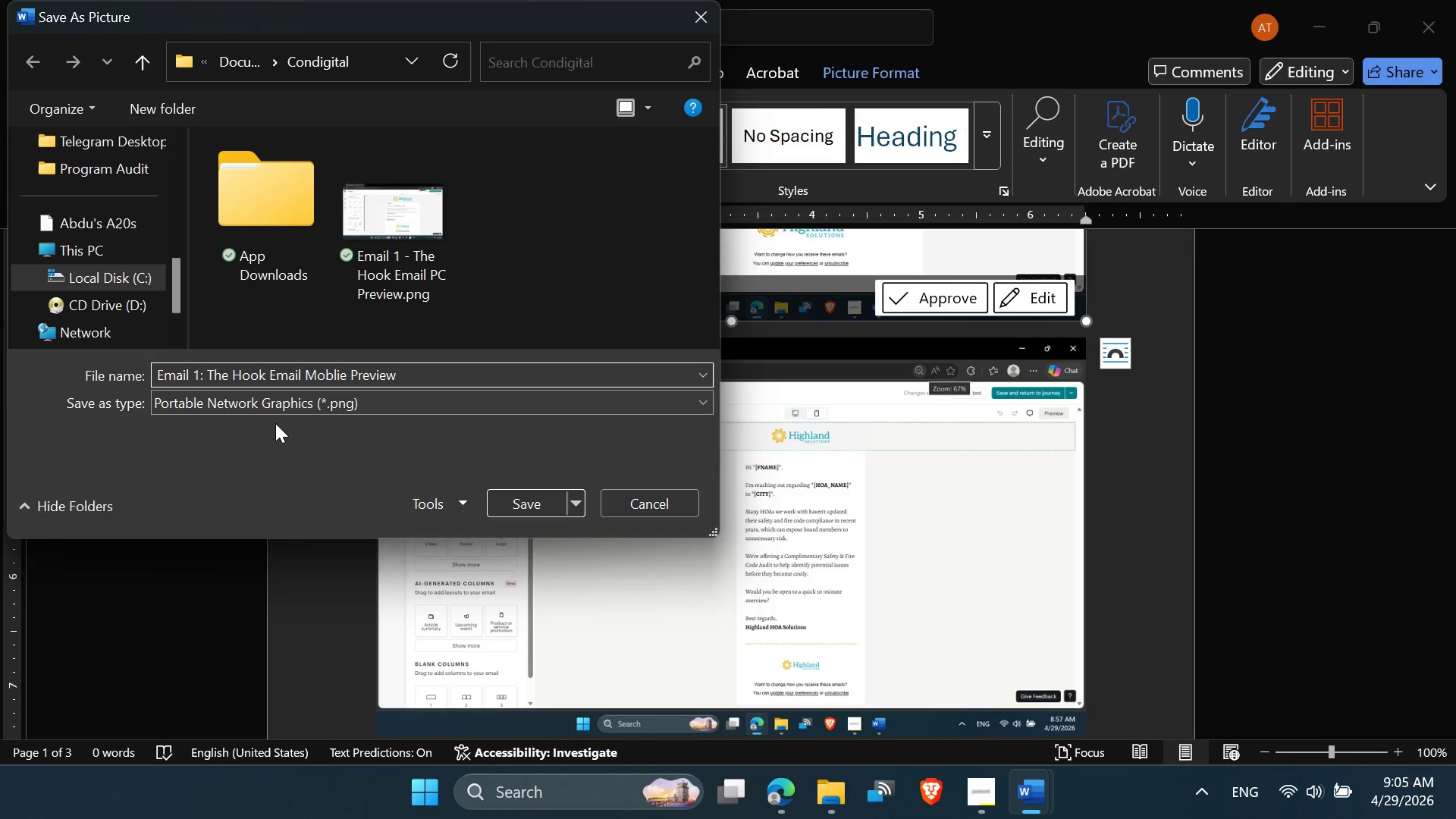 
key(Backspace)
 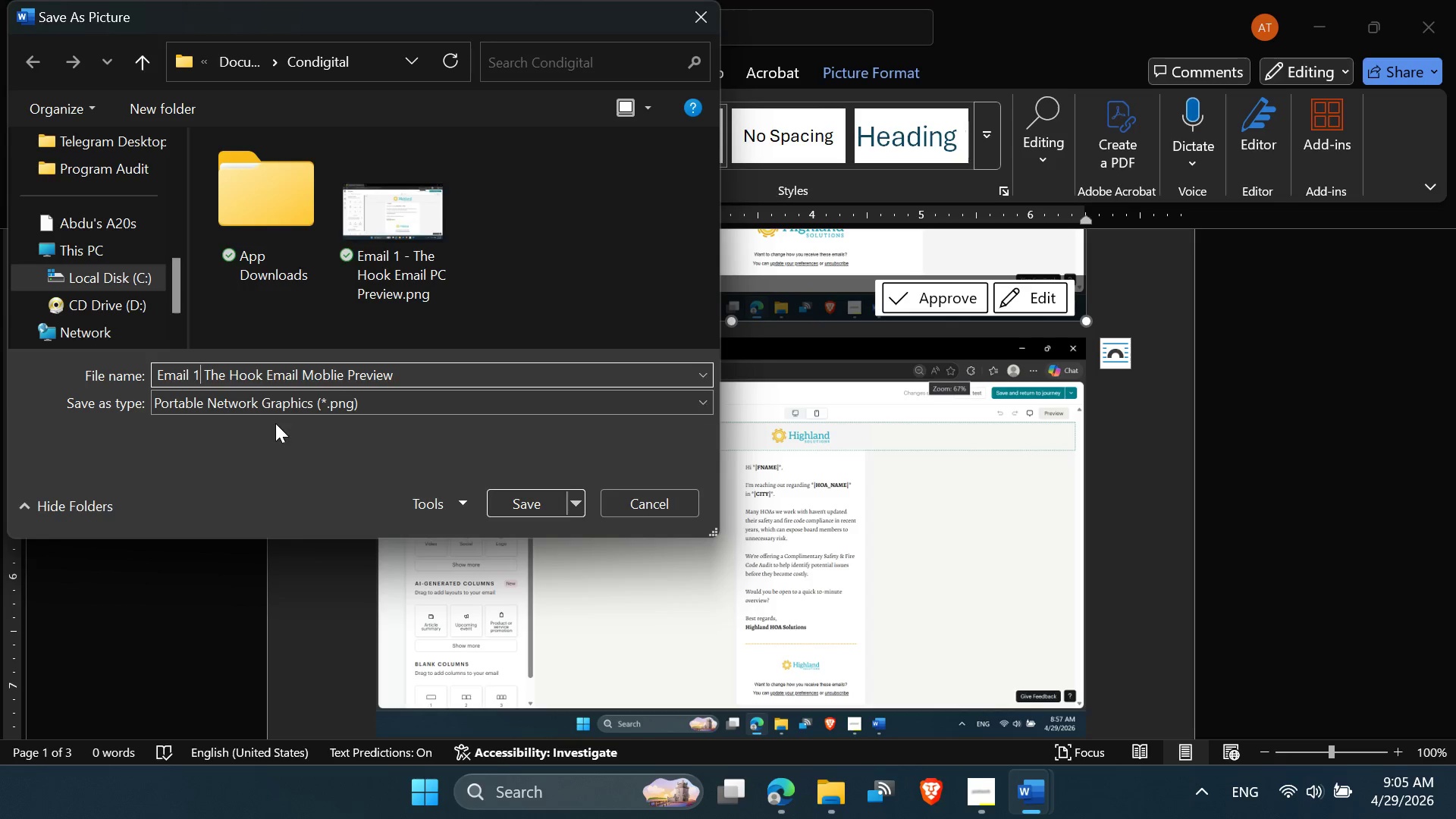 
key(Space)
 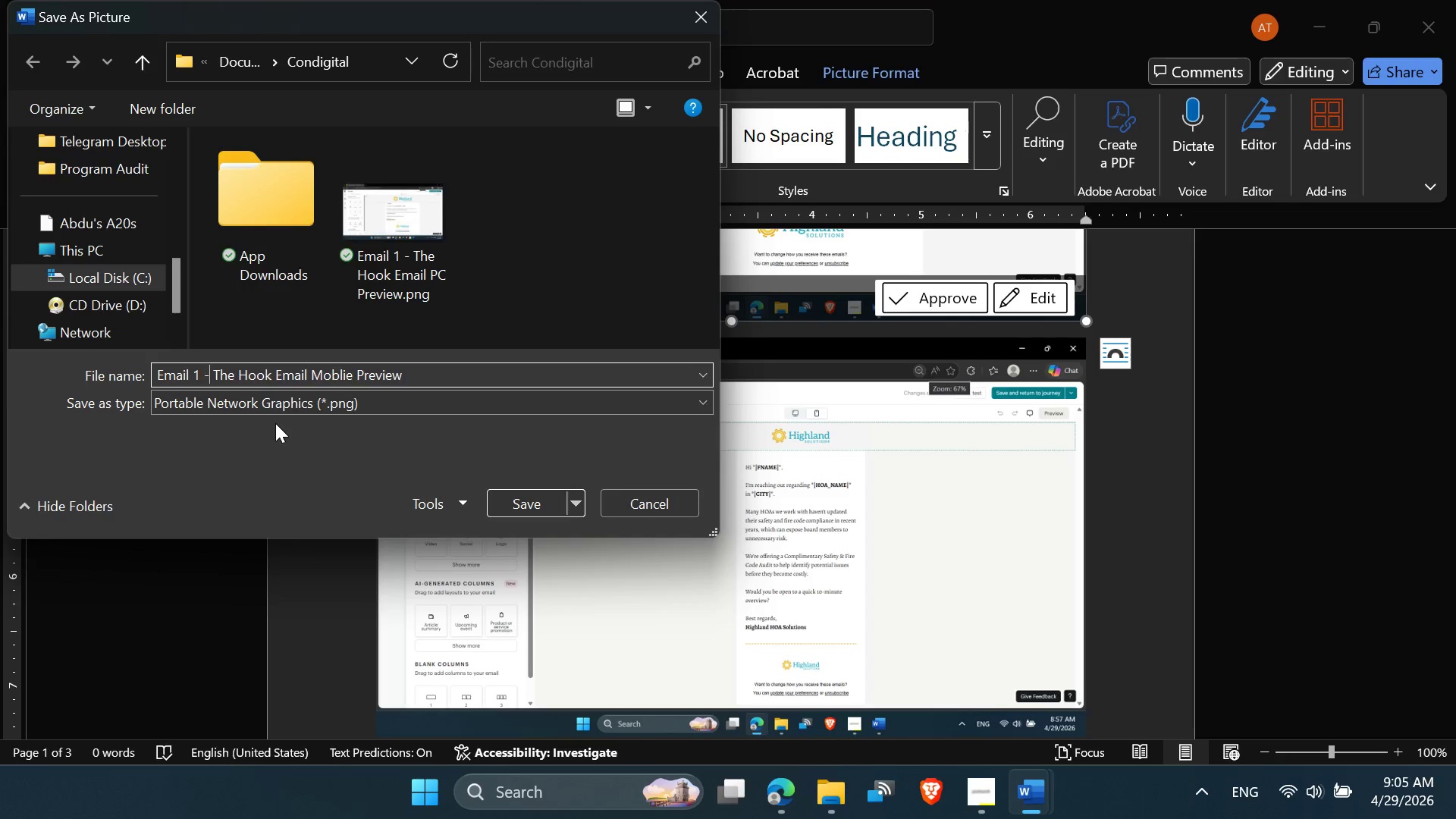 
key(Minus)
 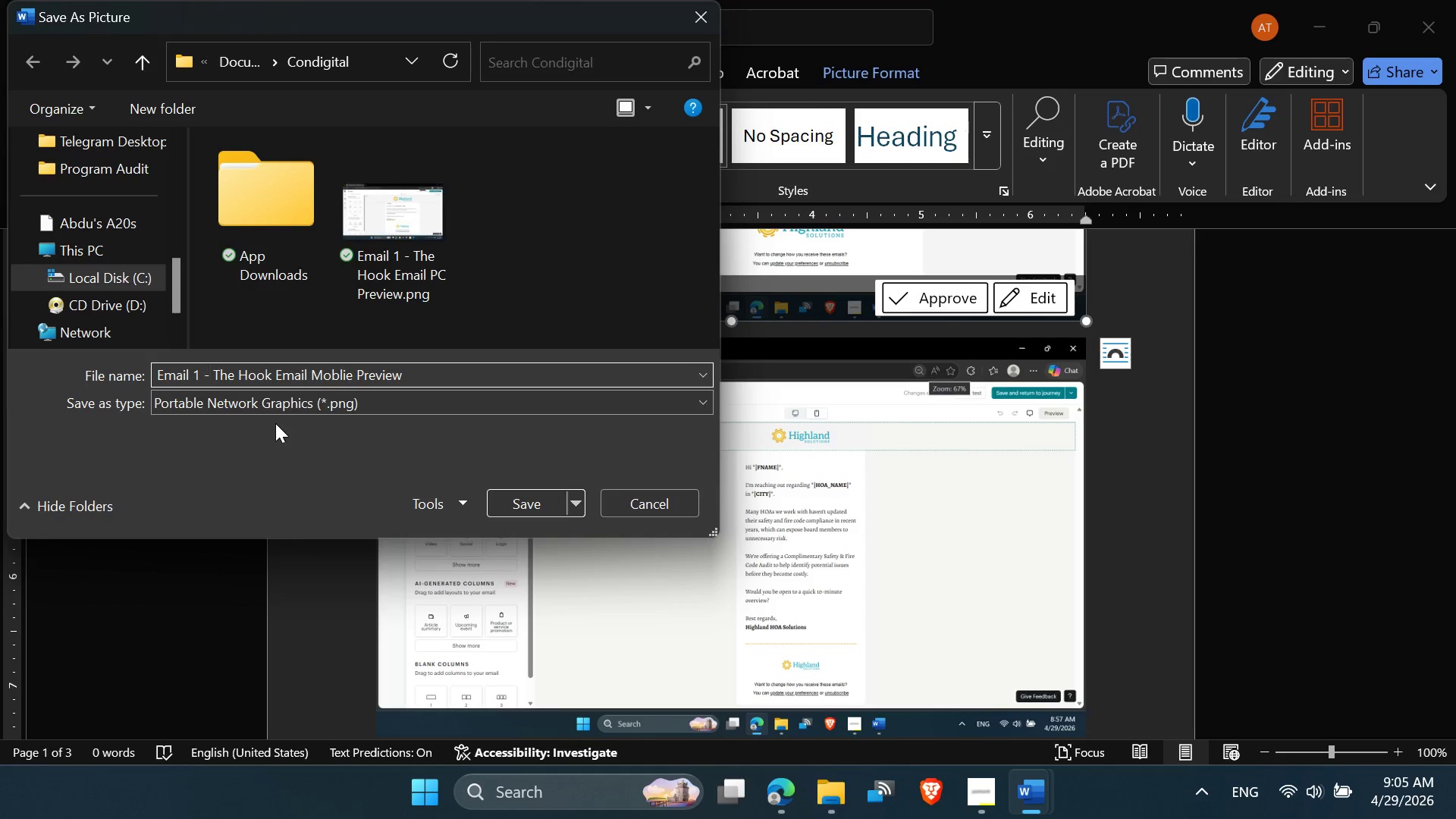 
key(Control+A)
 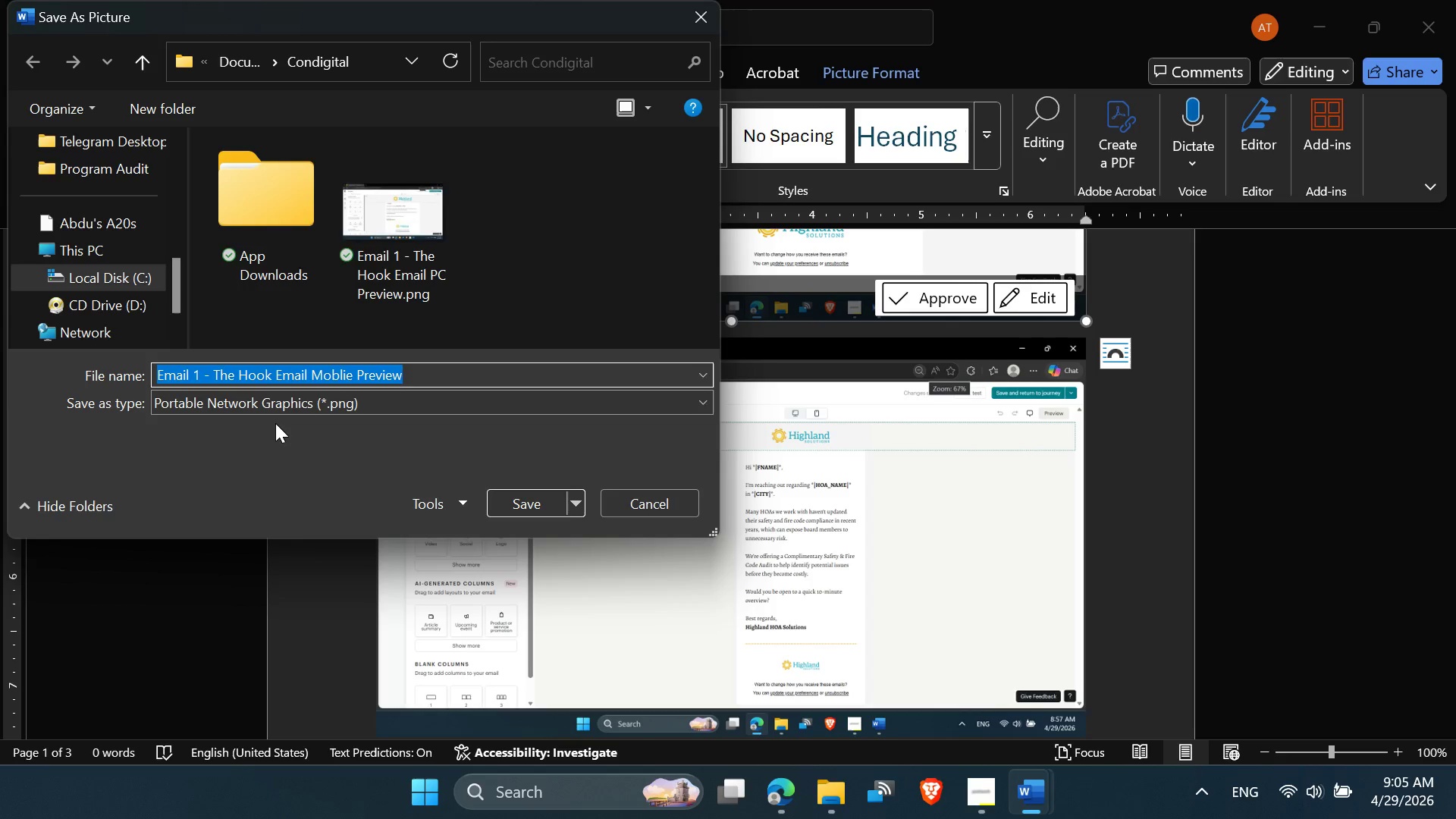 
key(Control+C)
 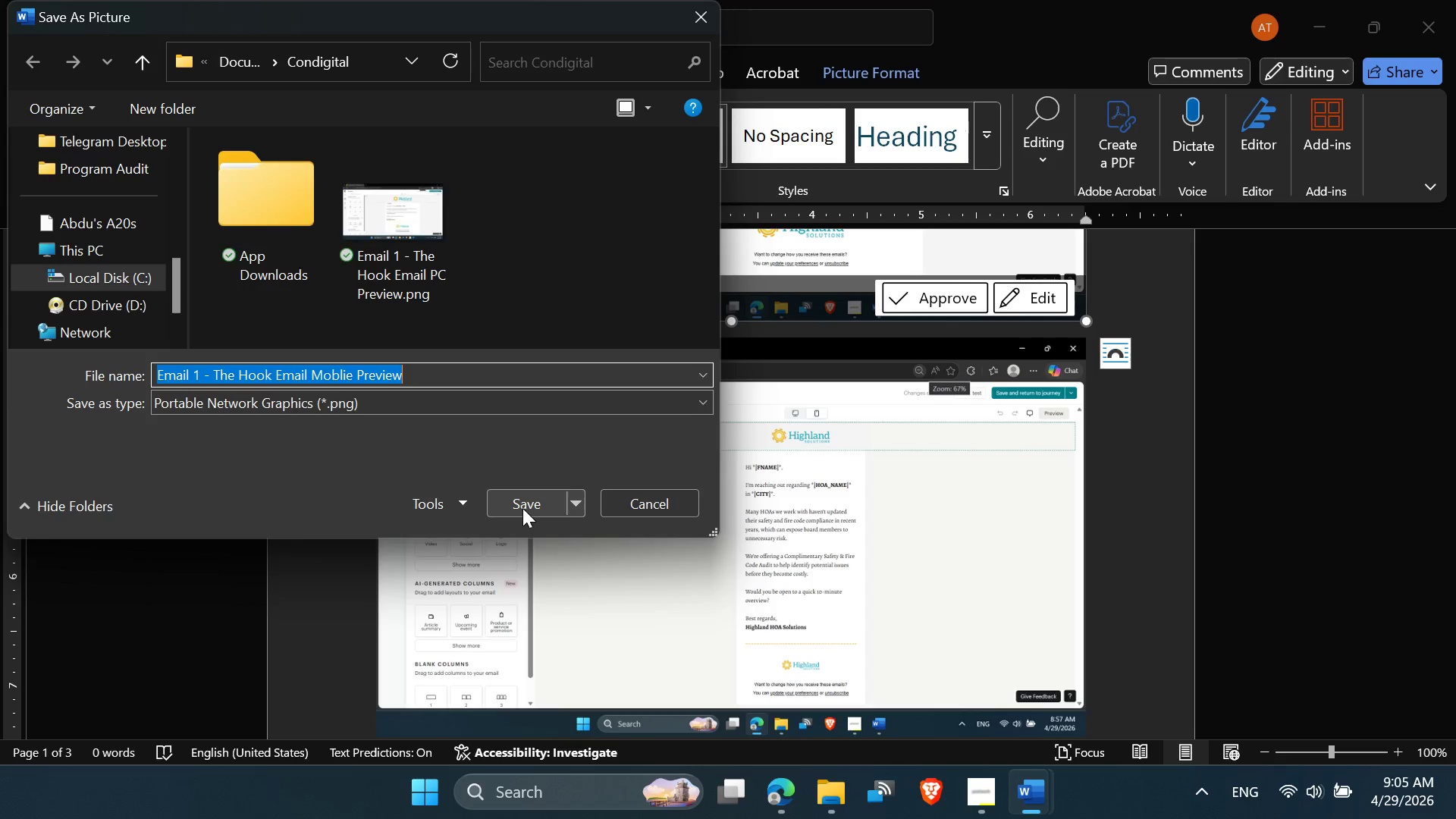 
left_click([522, 508])
 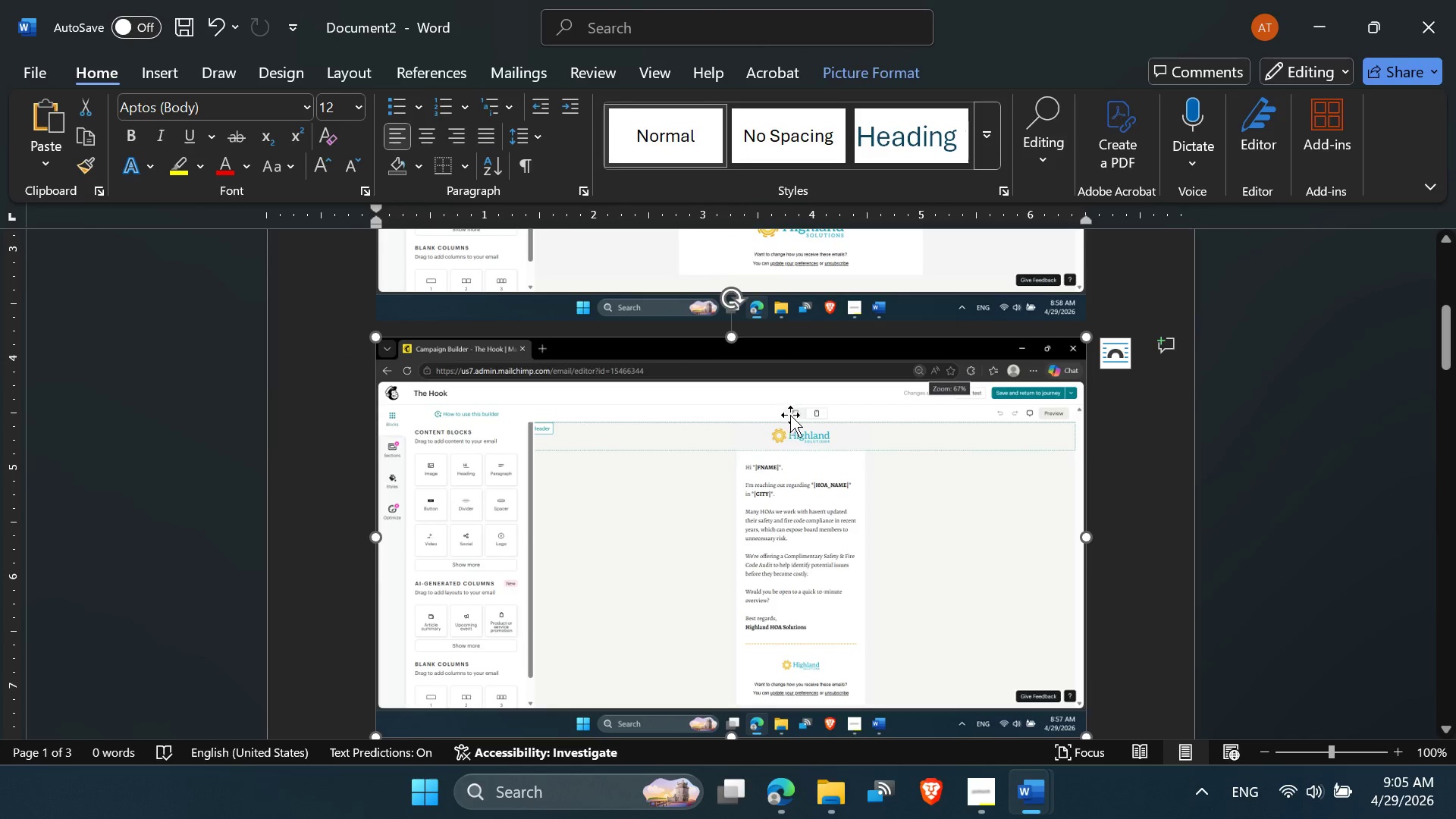 
scroll: coordinate [1143, 488], scroll_direction: down, amount: 14.0
 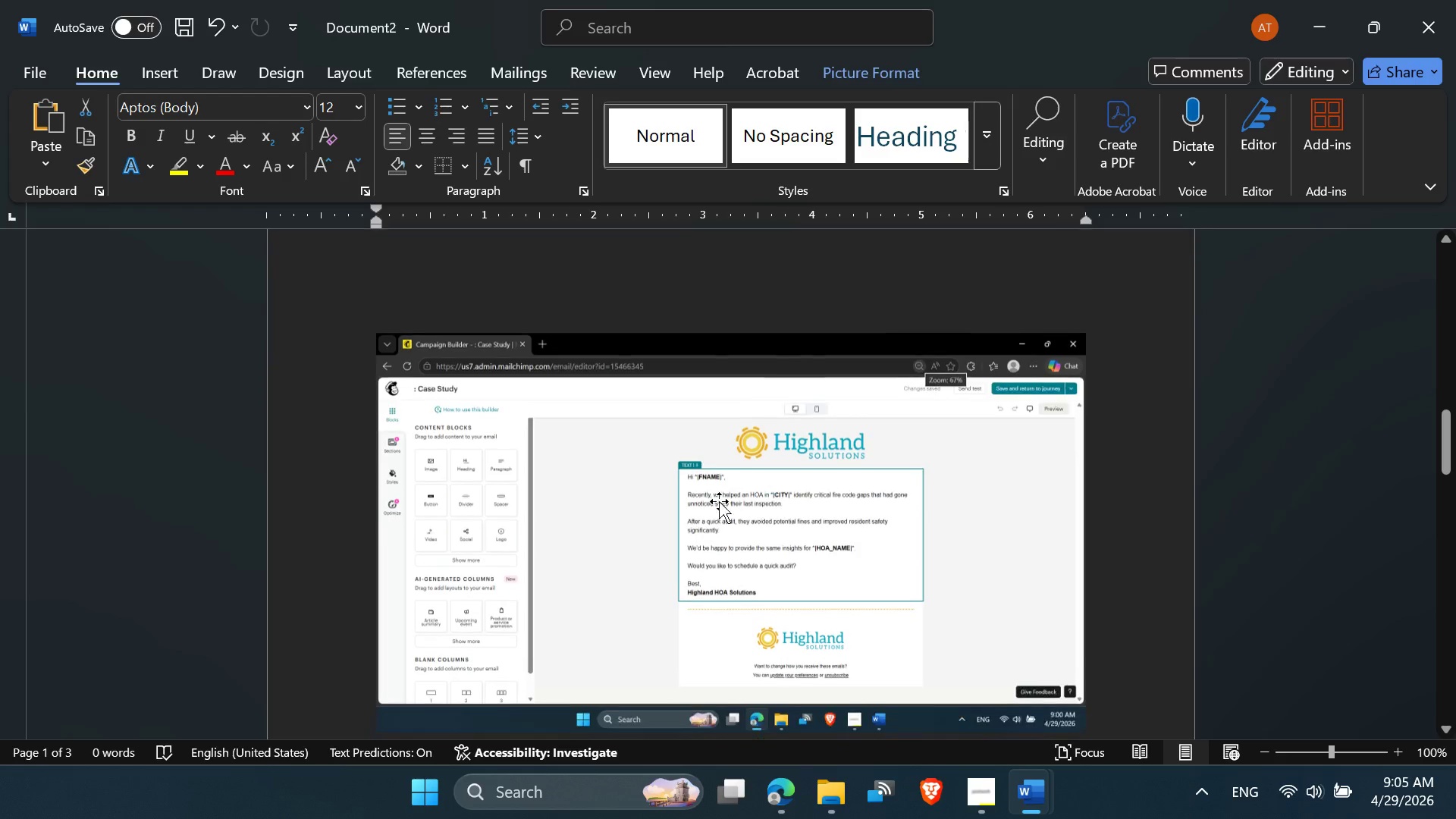 
left_click([717, 503])
 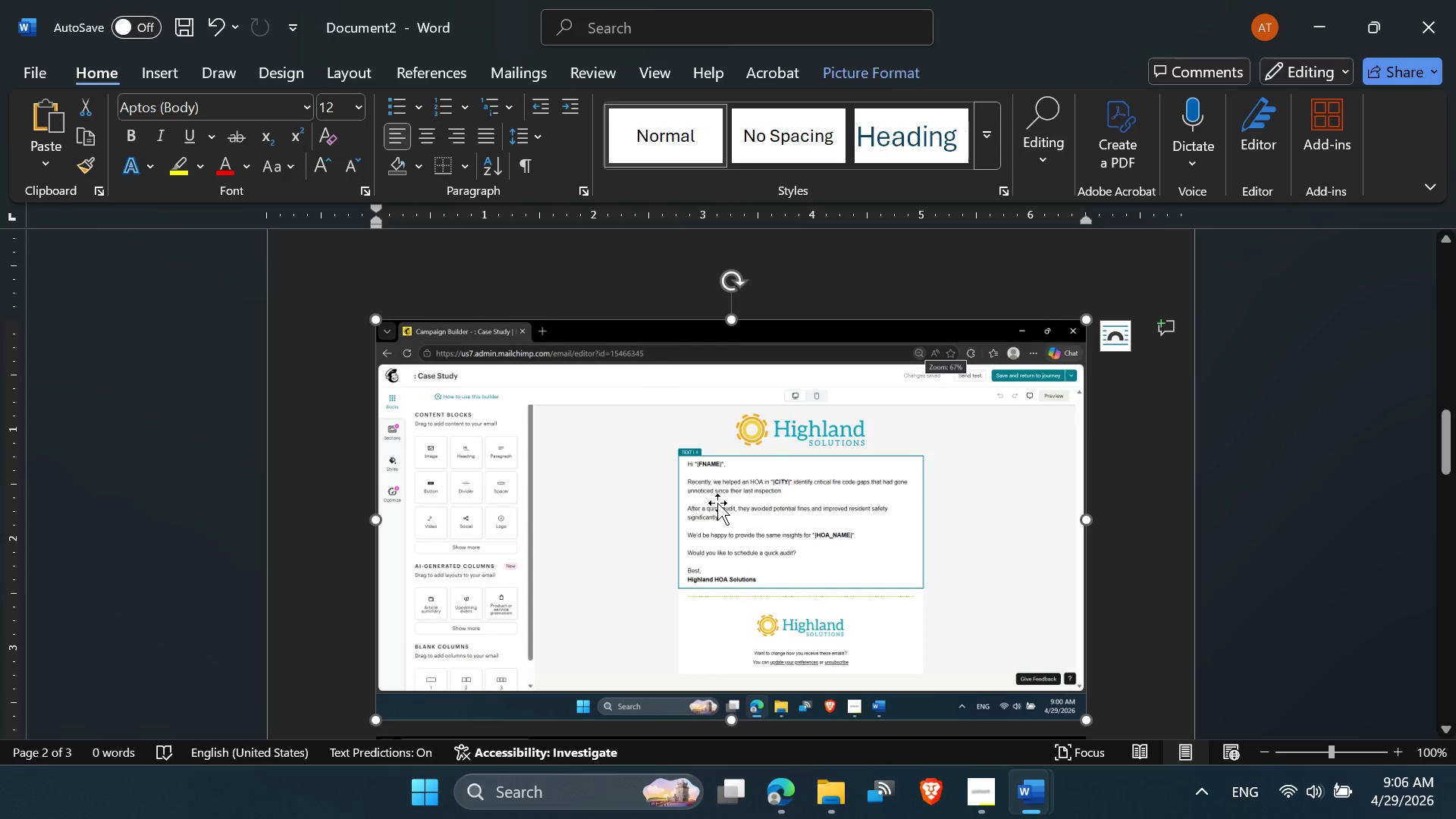 
scroll: coordinate [717, 503], scroll_direction: down, amount: 2.0
 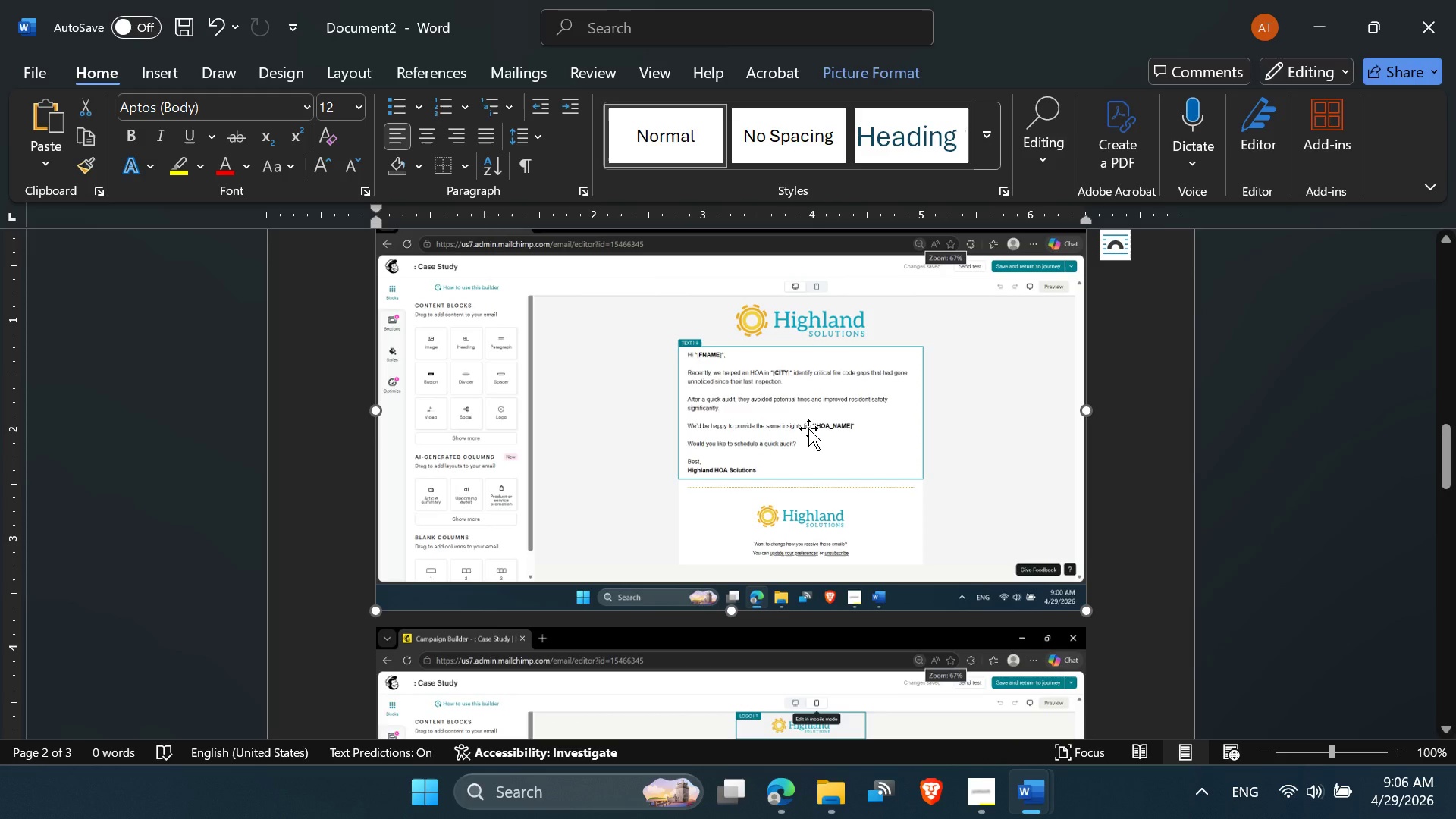 
right_click([808, 428])
 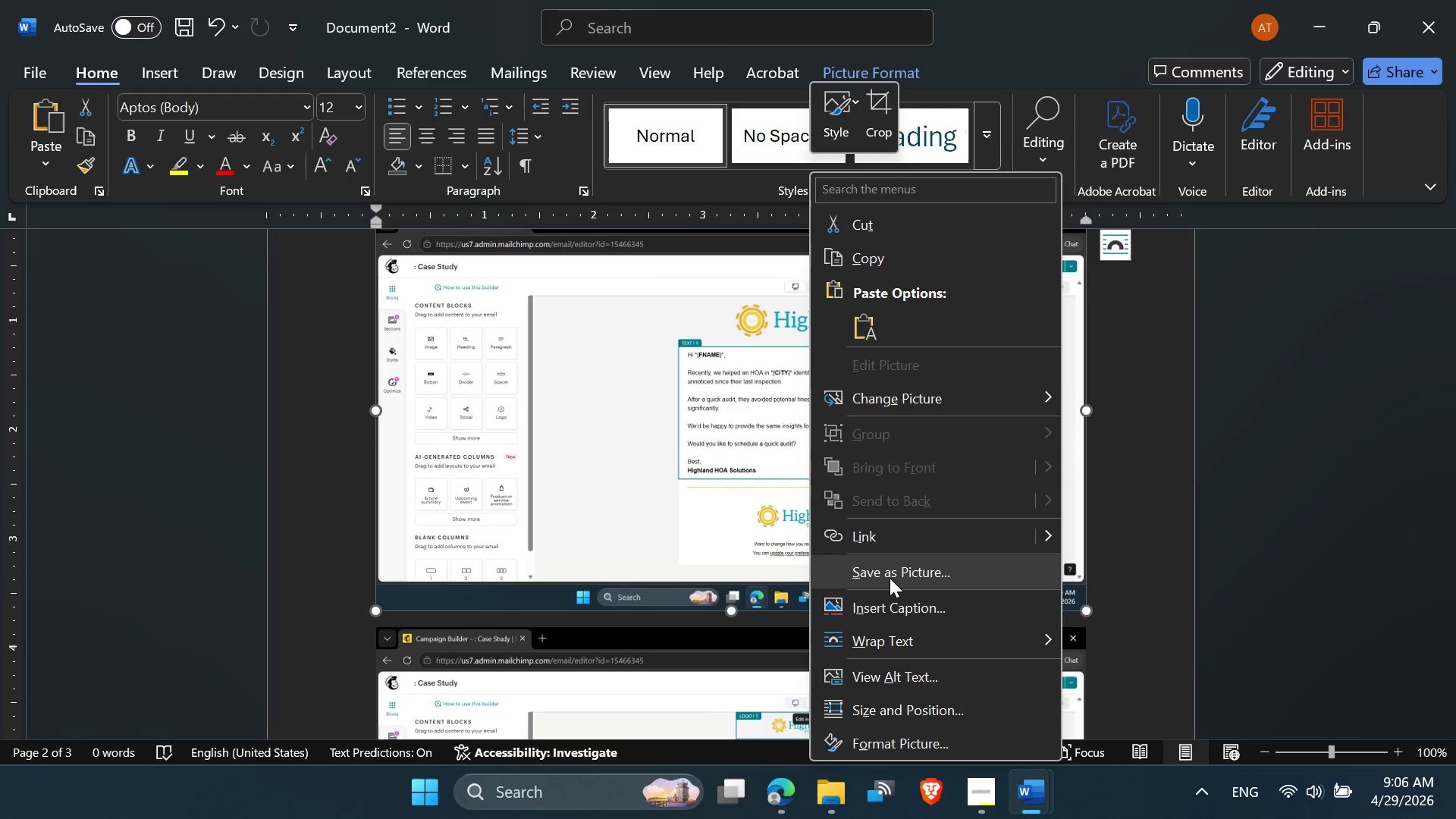 
left_click([887, 578])
 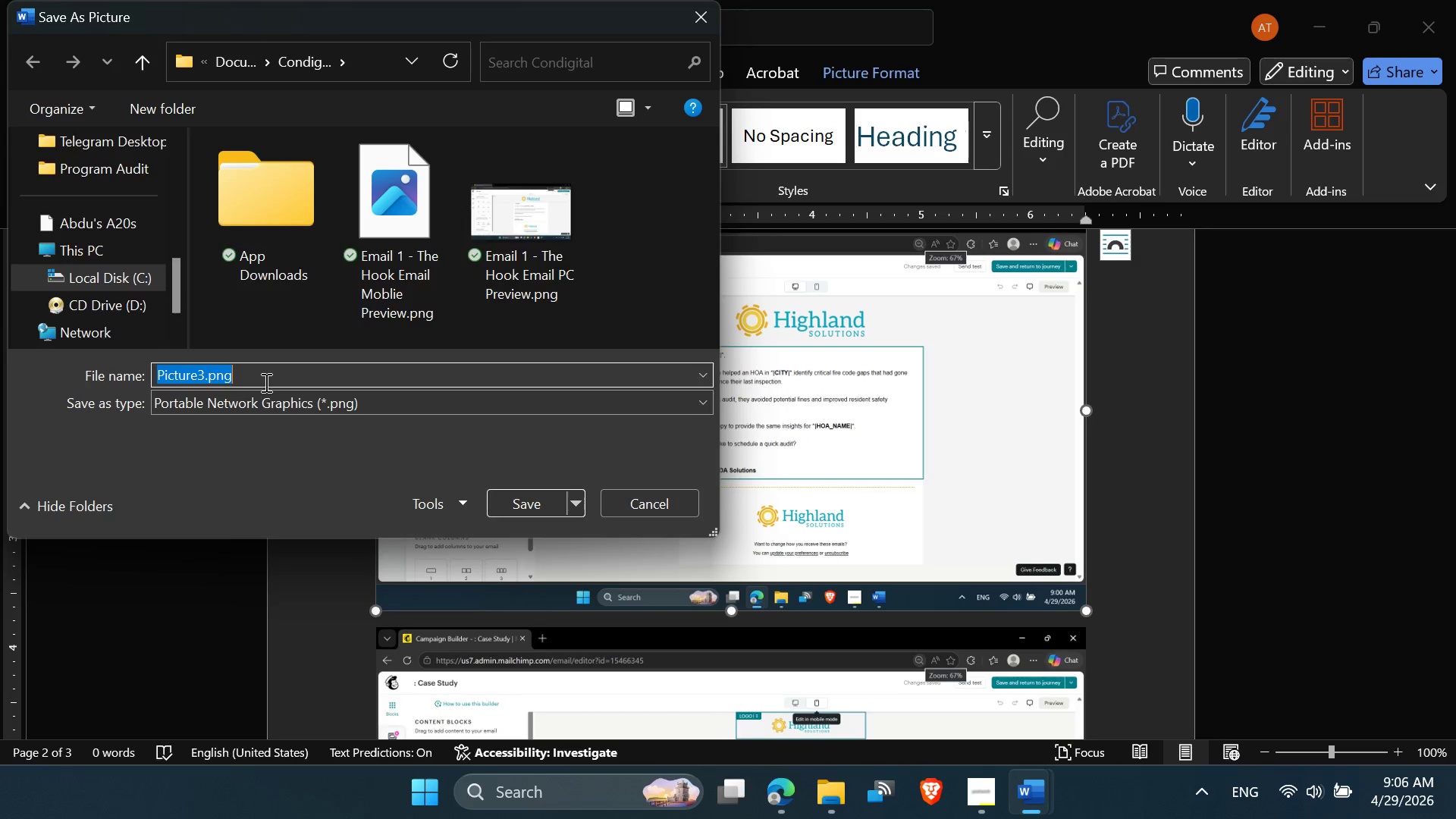 
key(Control+V)
 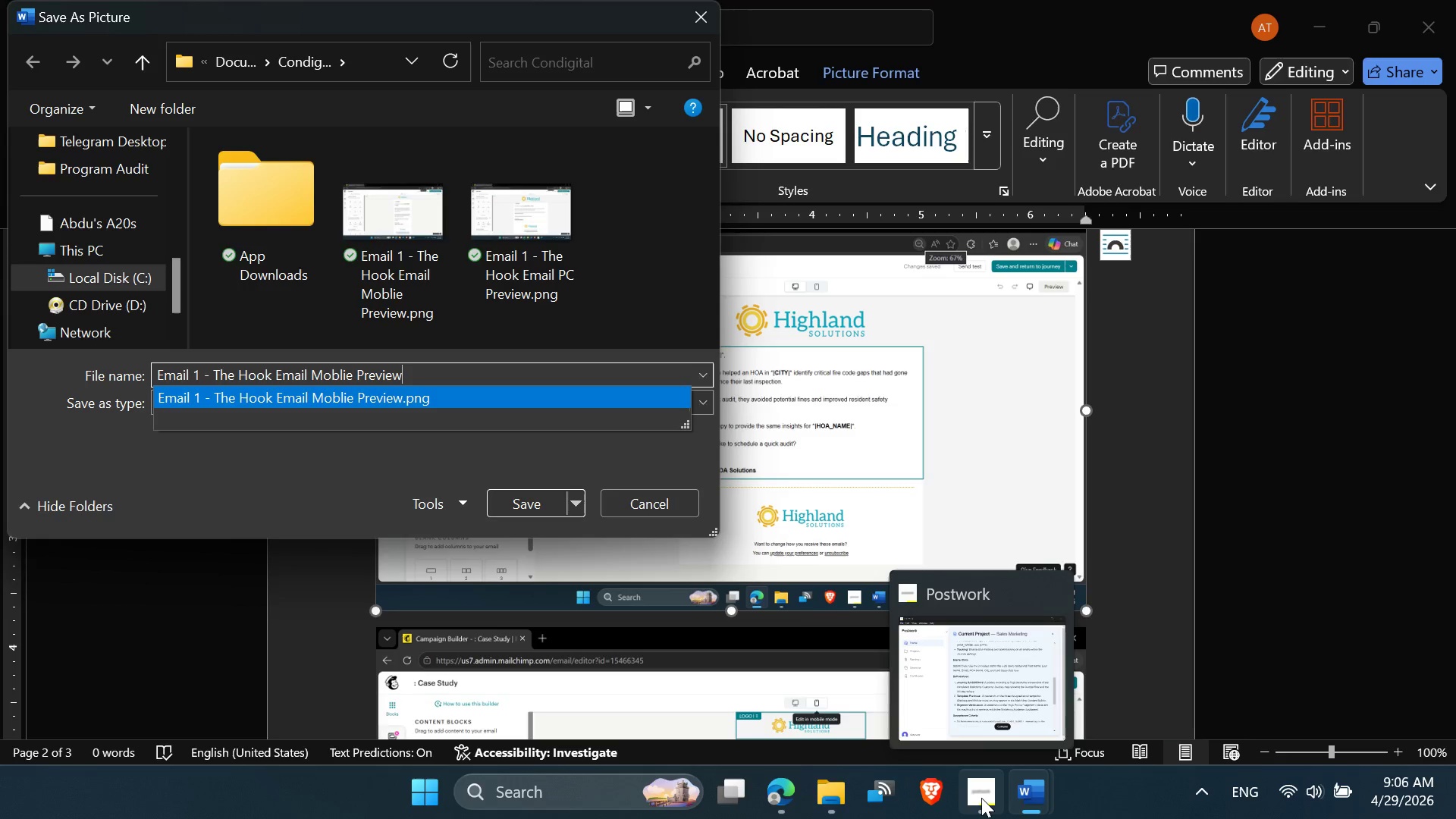 
left_click([956, 697])